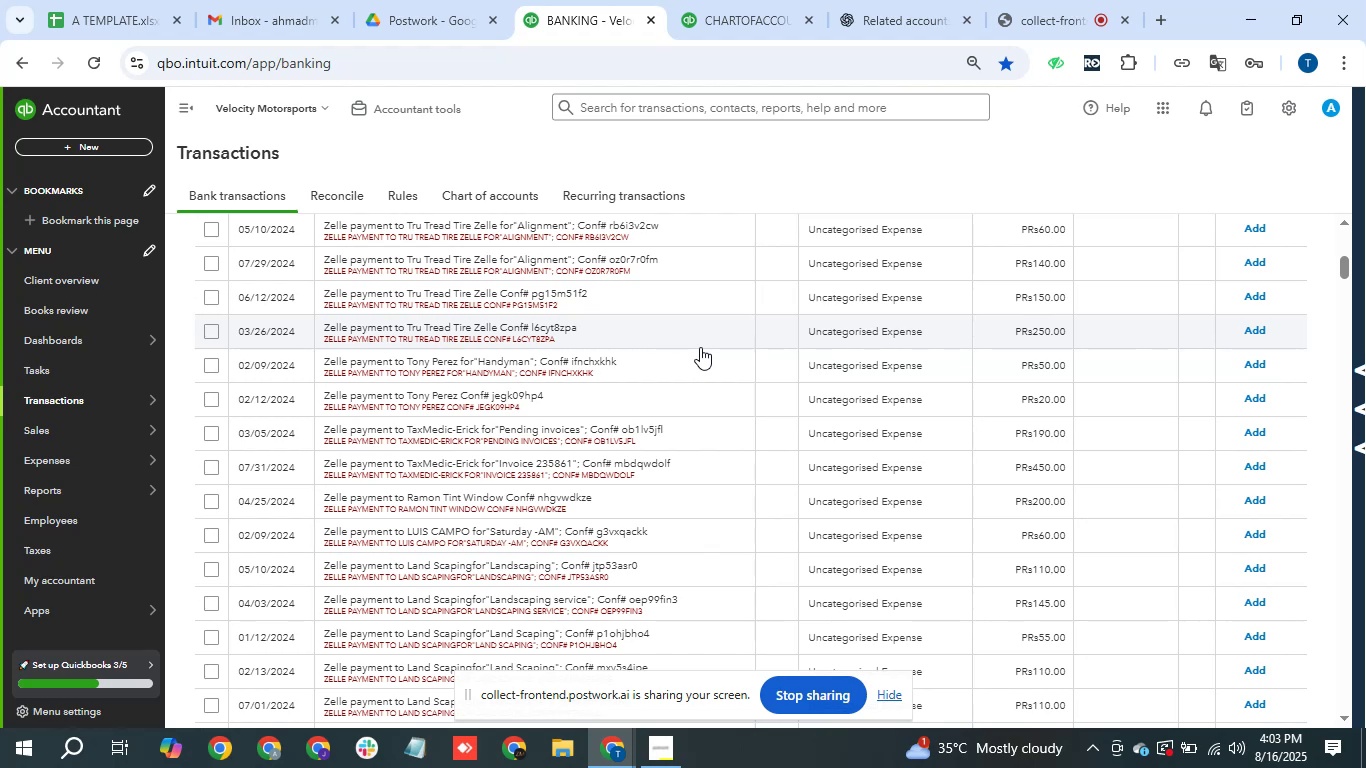 
wait(13.73)
 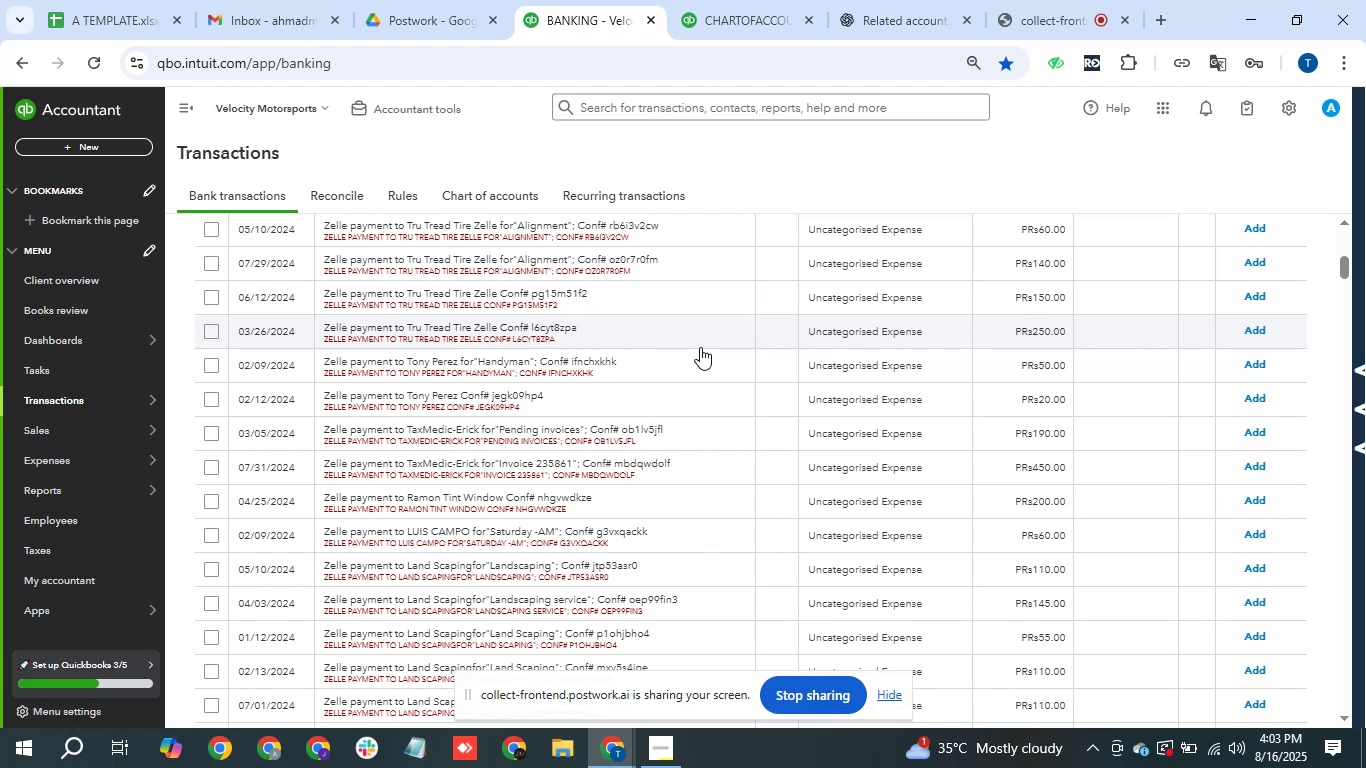 
scroll: coordinate [752, 393], scroll_direction: up, amount: 1.0
 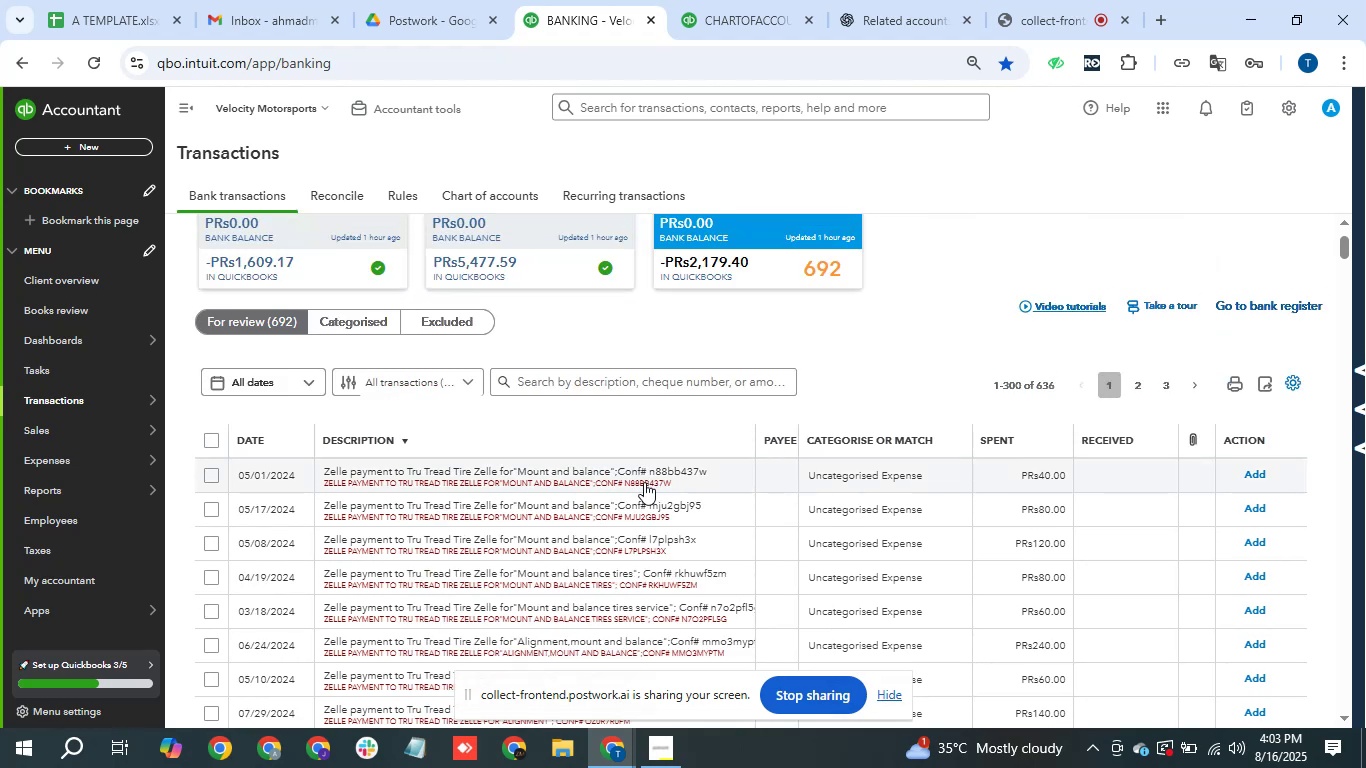 
left_click([644, 482])
 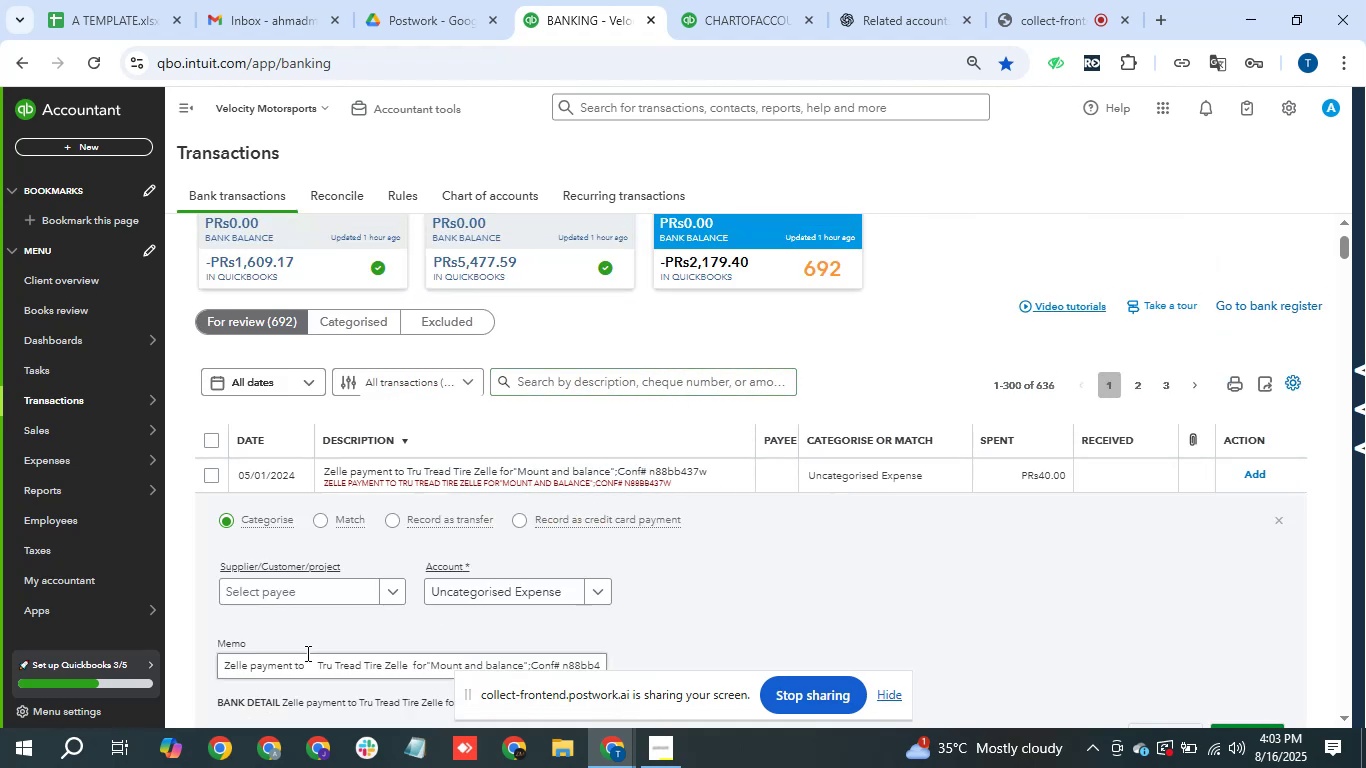 
left_click([337, 589])
 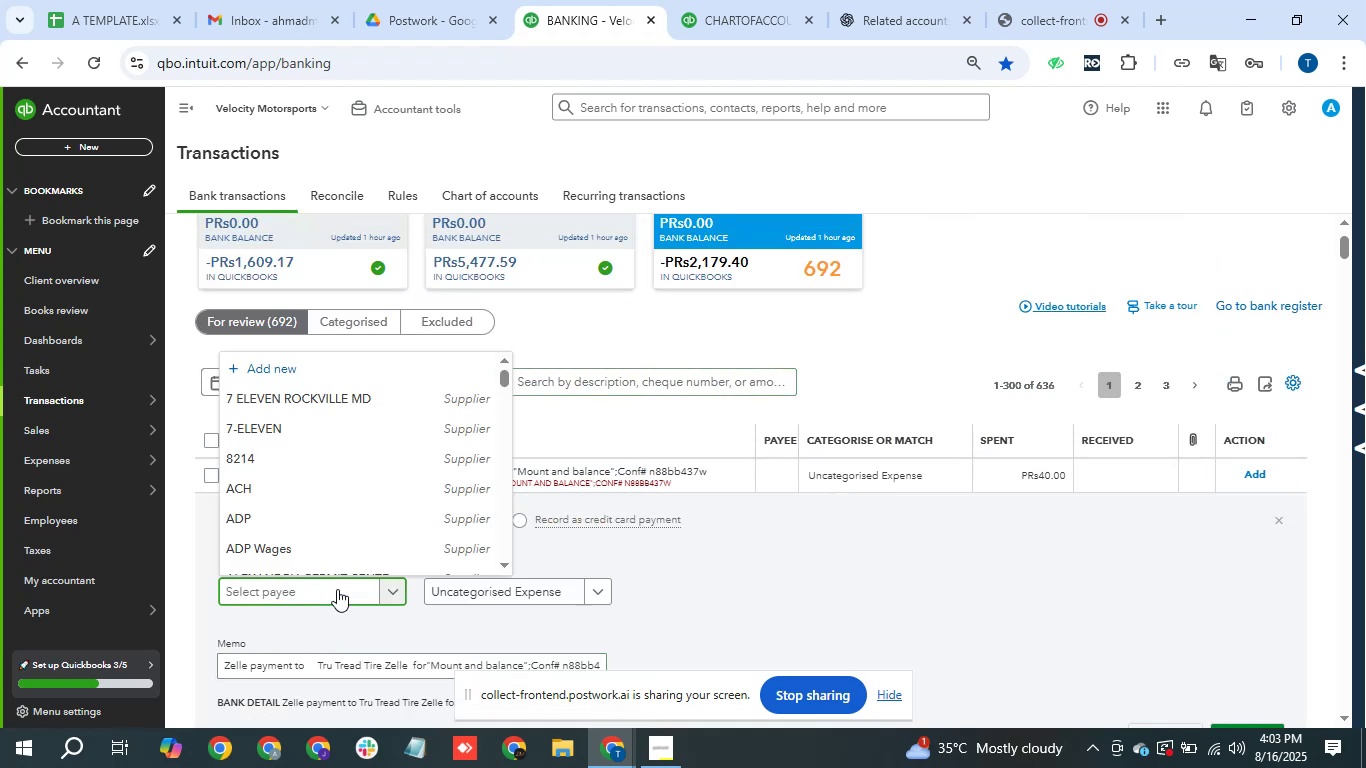 
type(zell)
 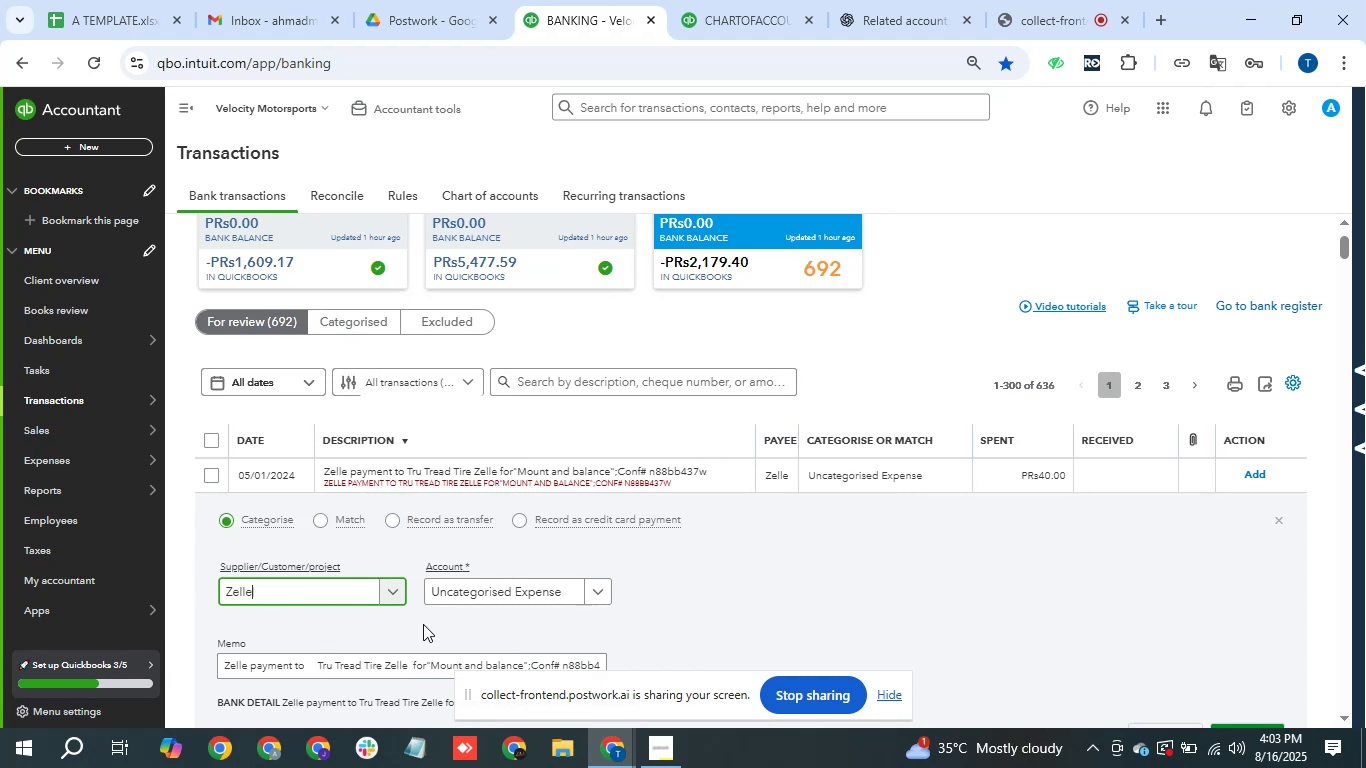 
left_click([488, 602])
 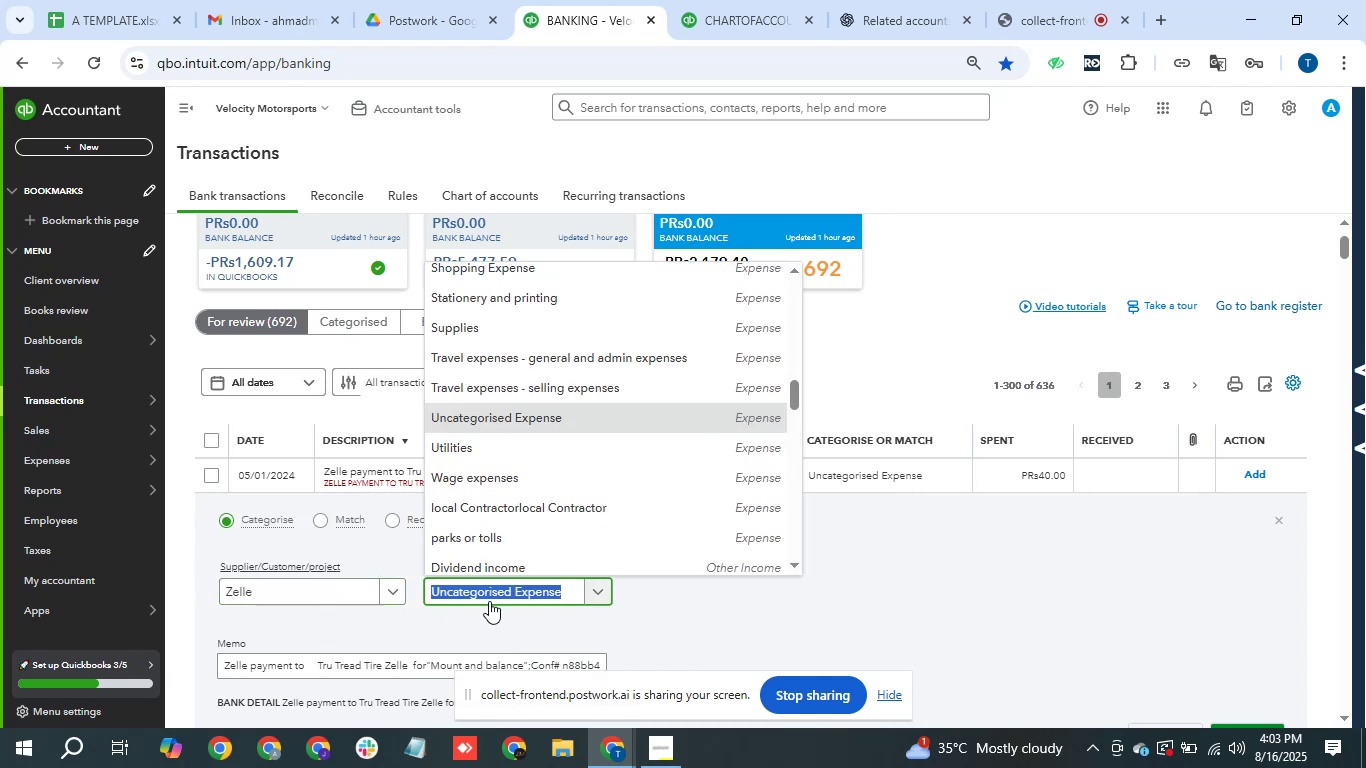 
type(ser)
 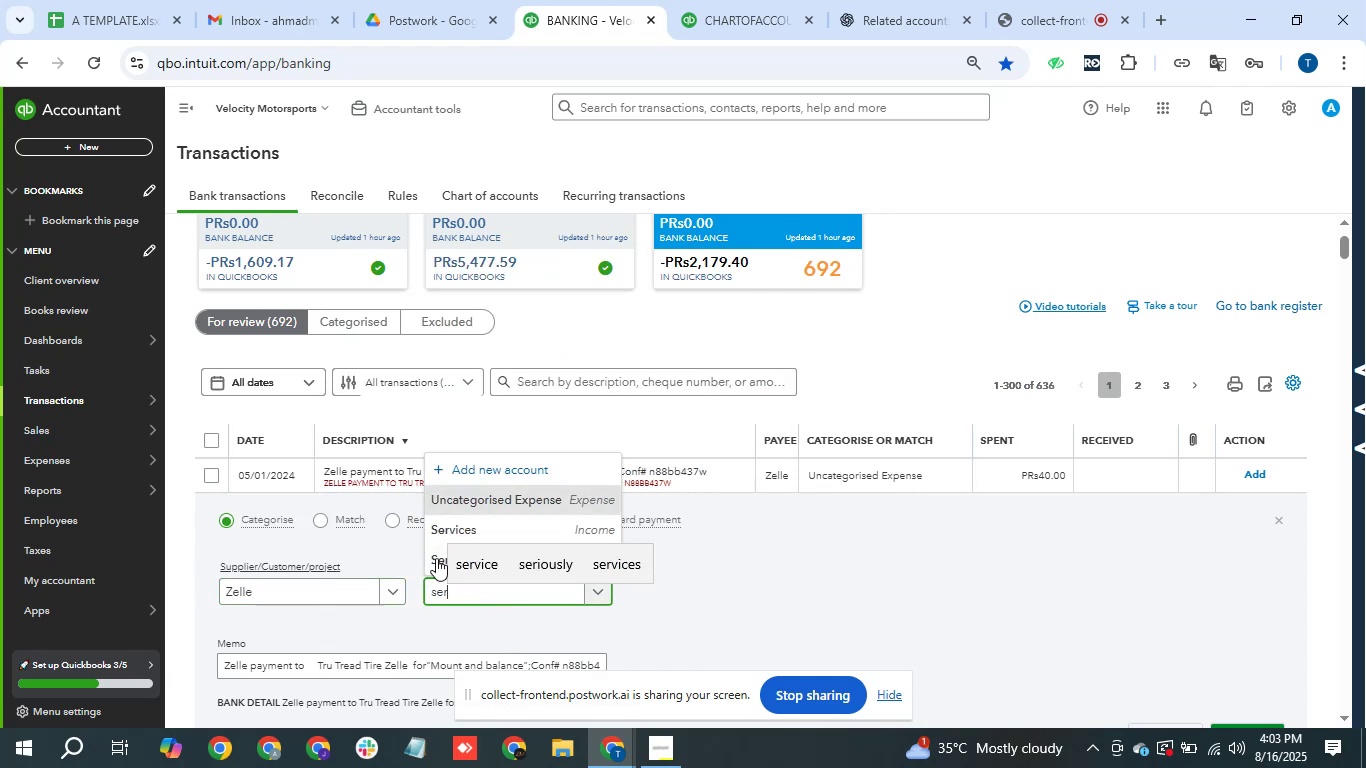 
left_click([432, 561])
 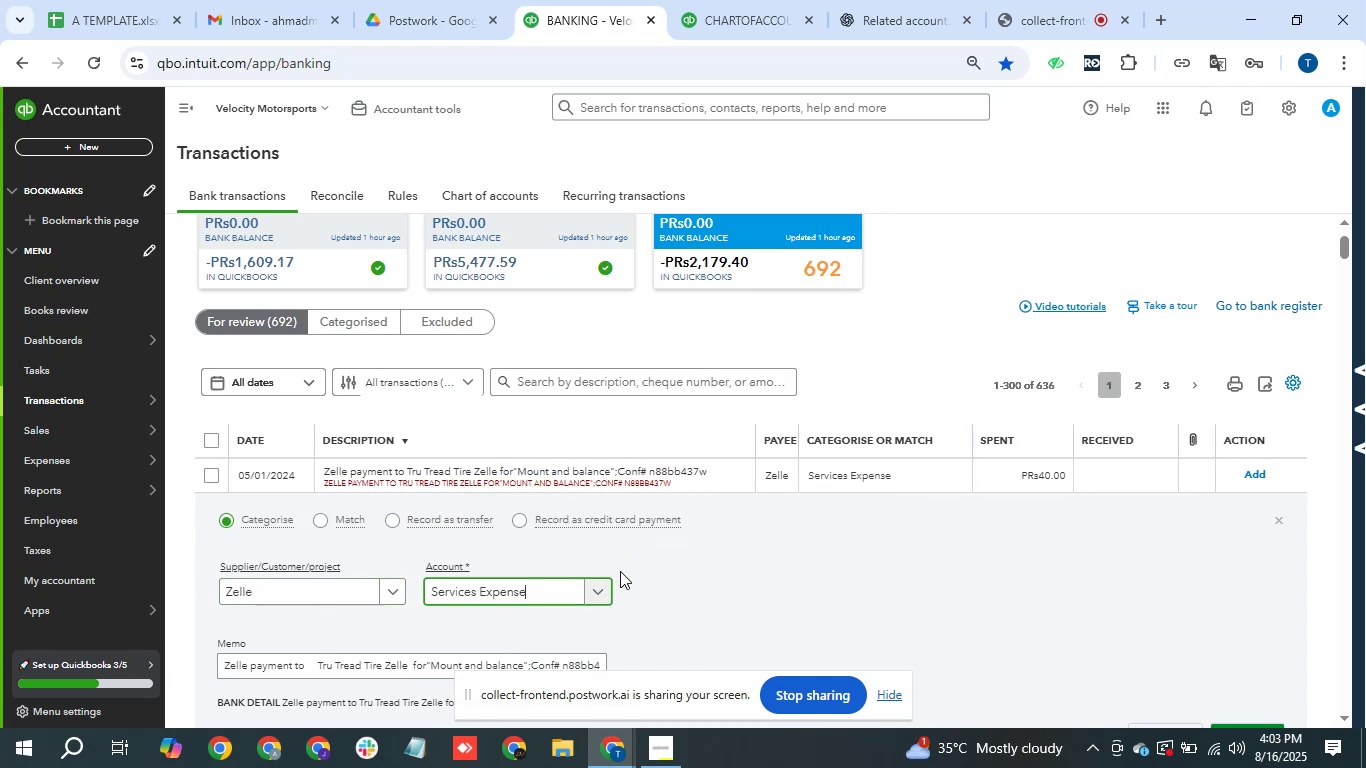 
scroll: coordinate [716, 593], scroll_direction: down, amount: 1.0
 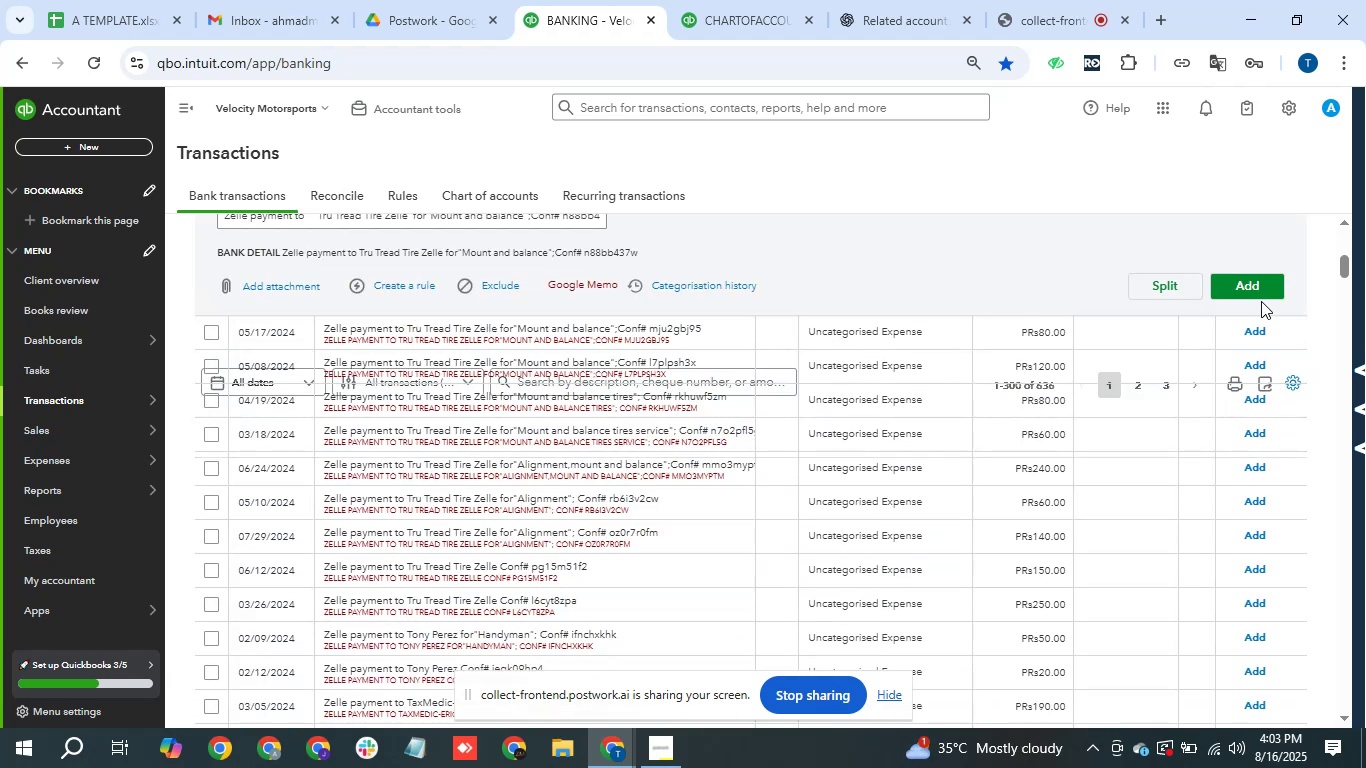 
left_click([1257, 281])
 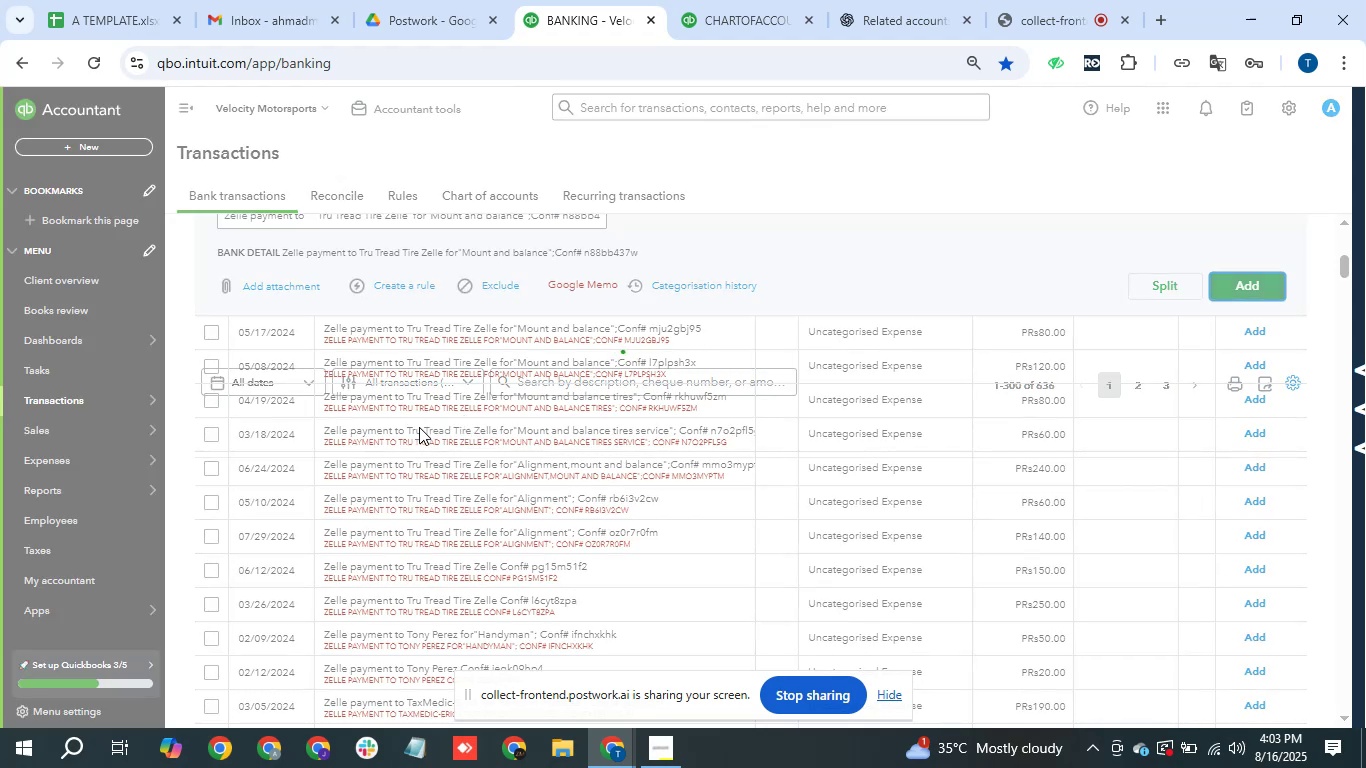 
scroll: coordinate [428, 430], scroll_direction: up, amount: 1.0
 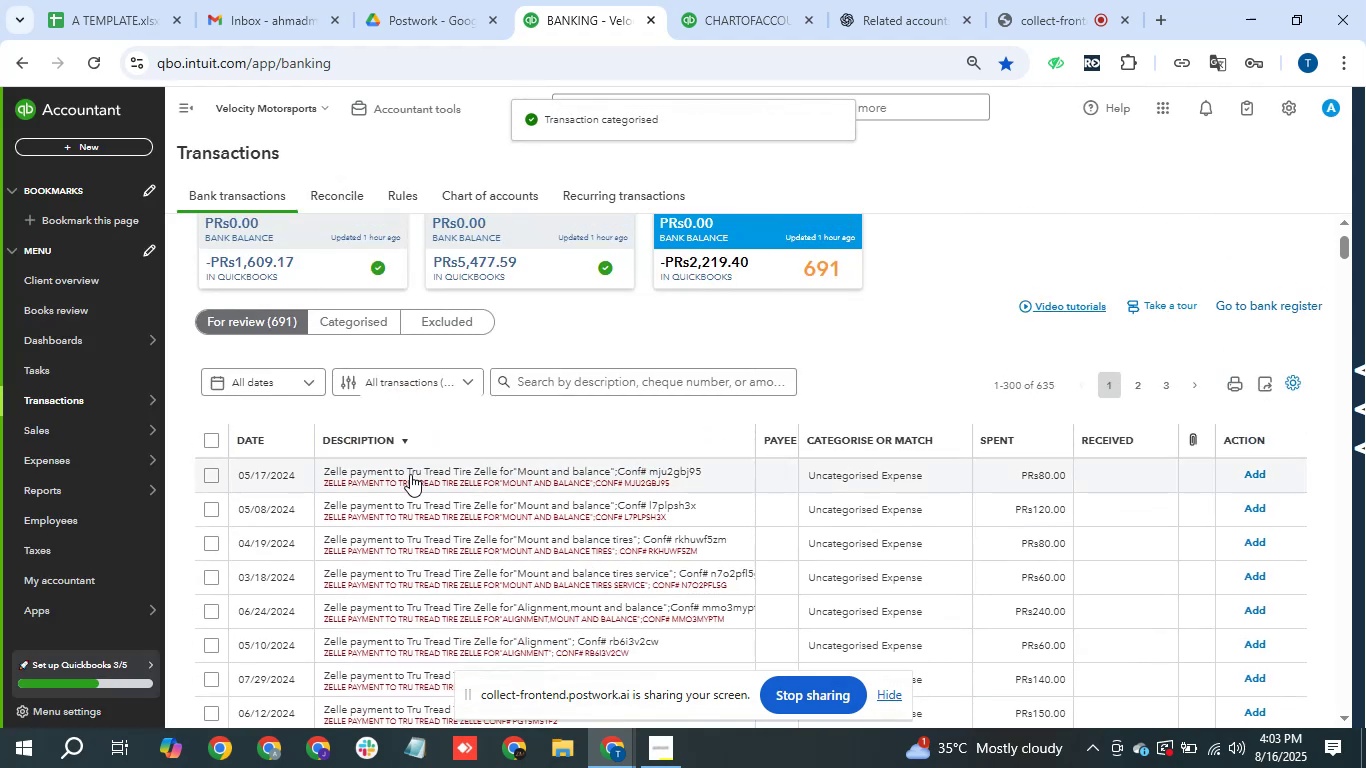 
left_click([410, 474])
 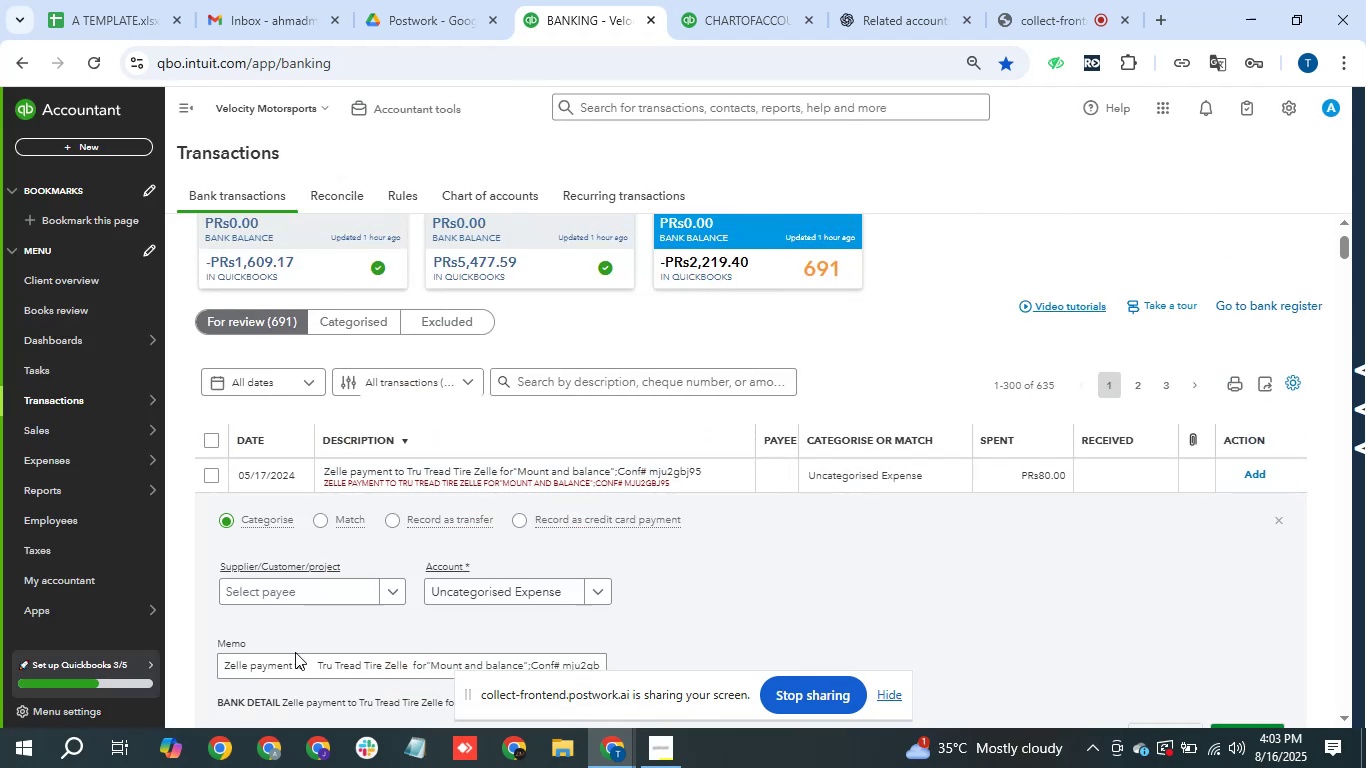 
left_click([305, 589])
 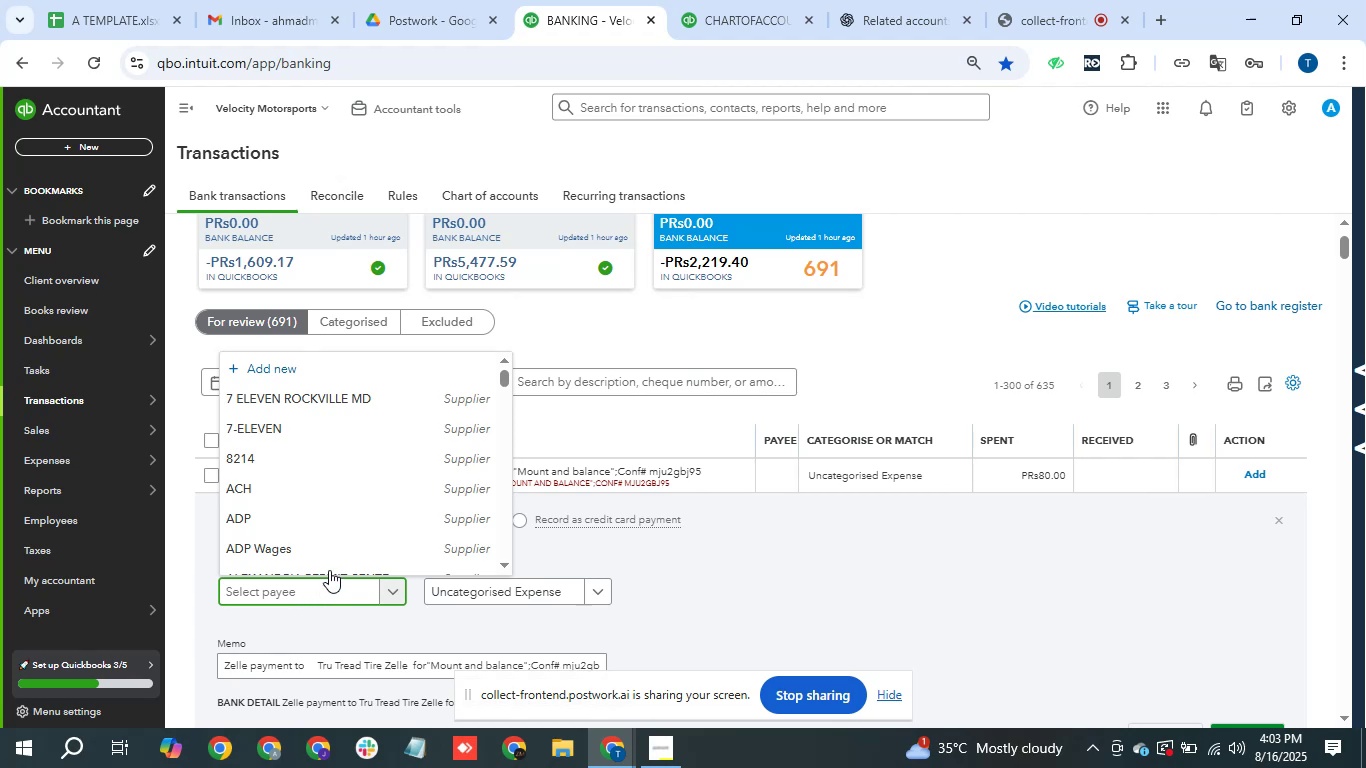 
type(zel)
 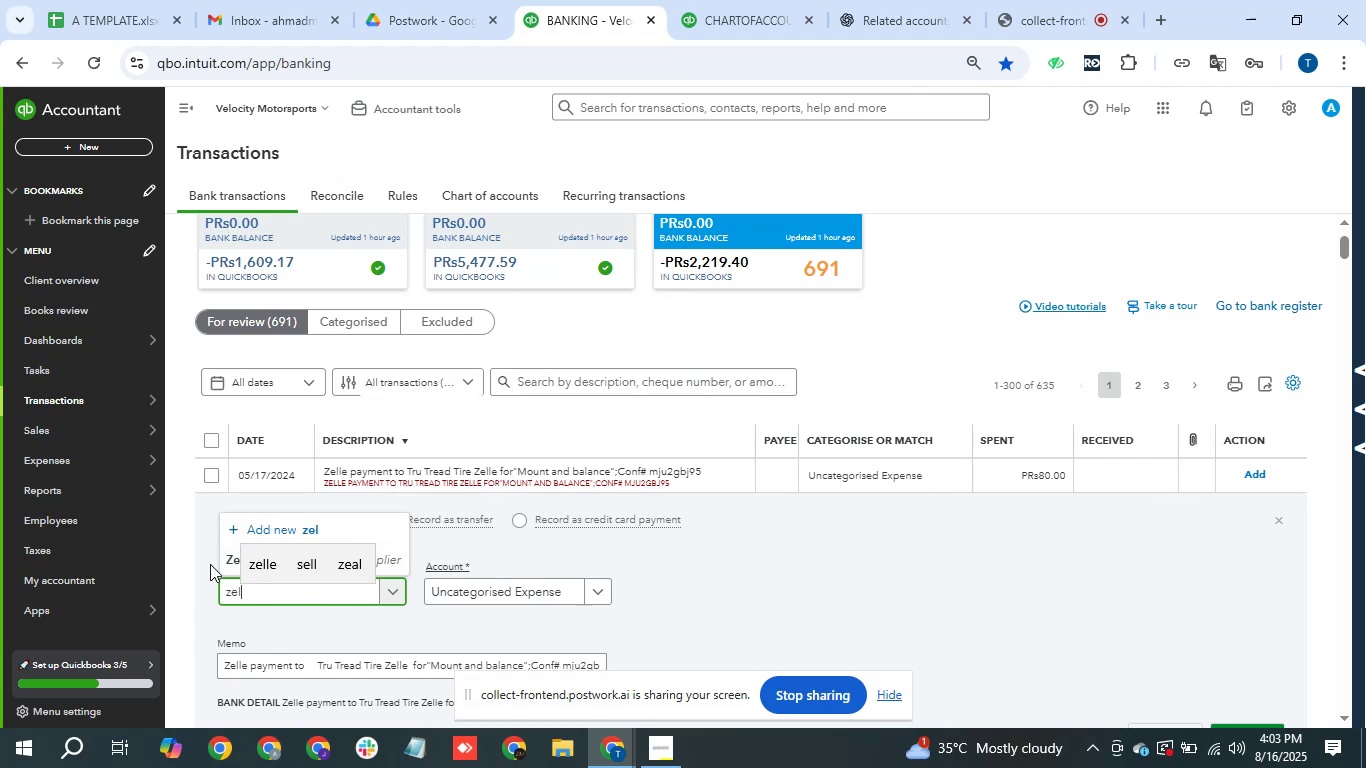 
left_click([228, 558])
 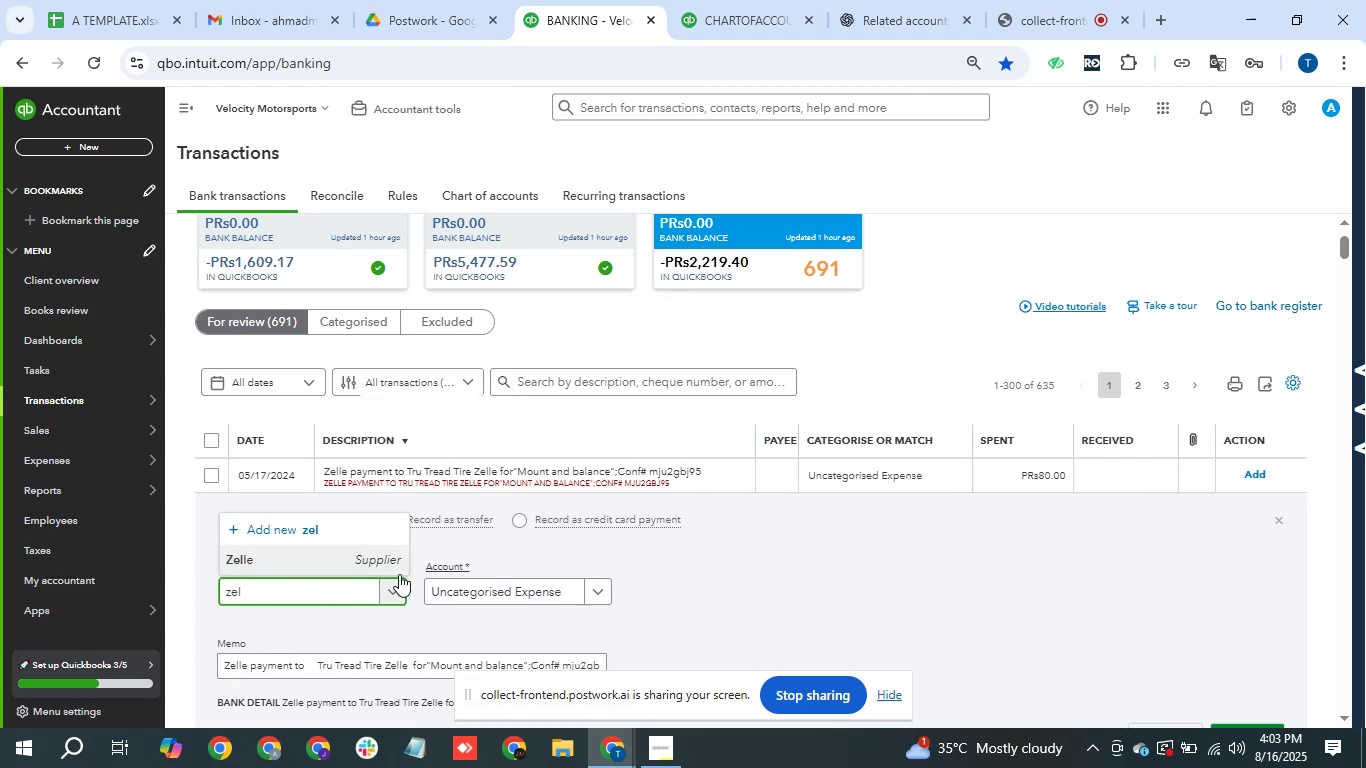 
mouse_move([476, 574])
 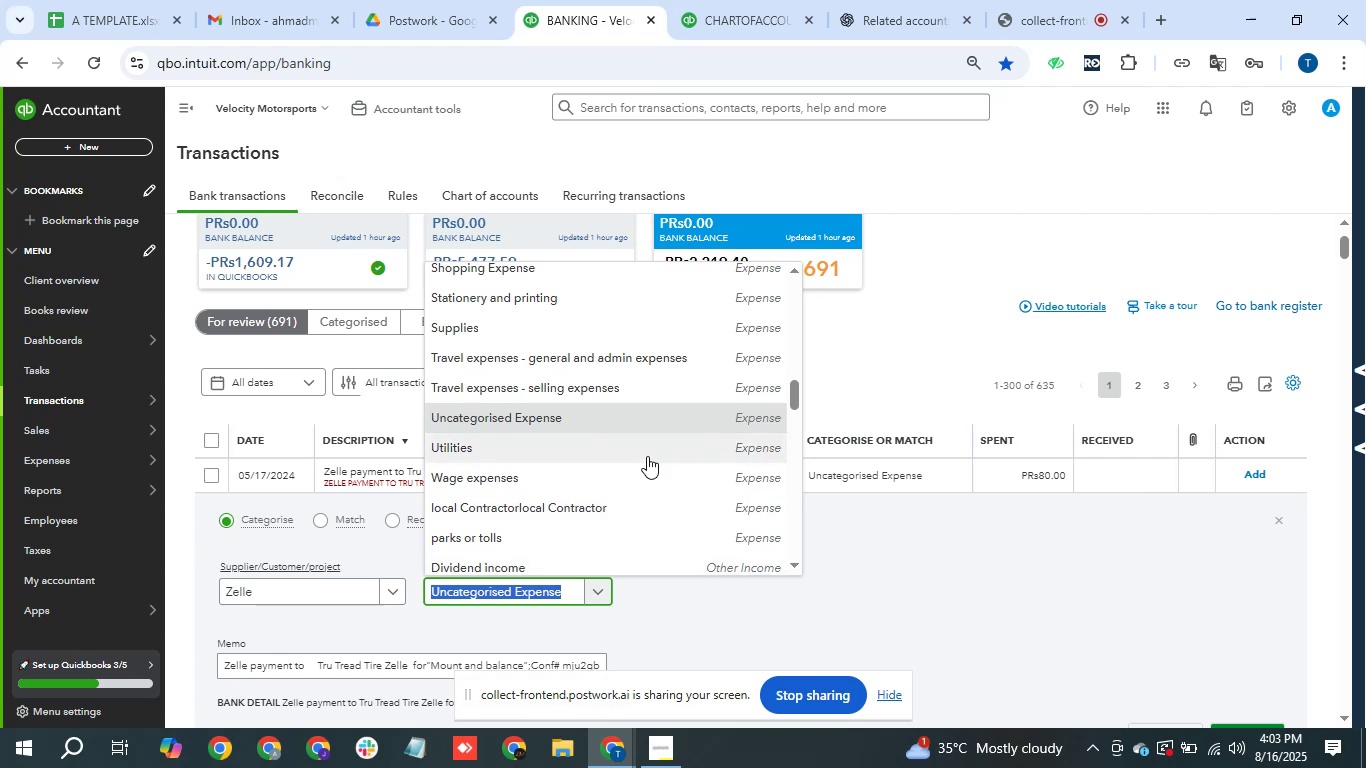 
type(ser)
 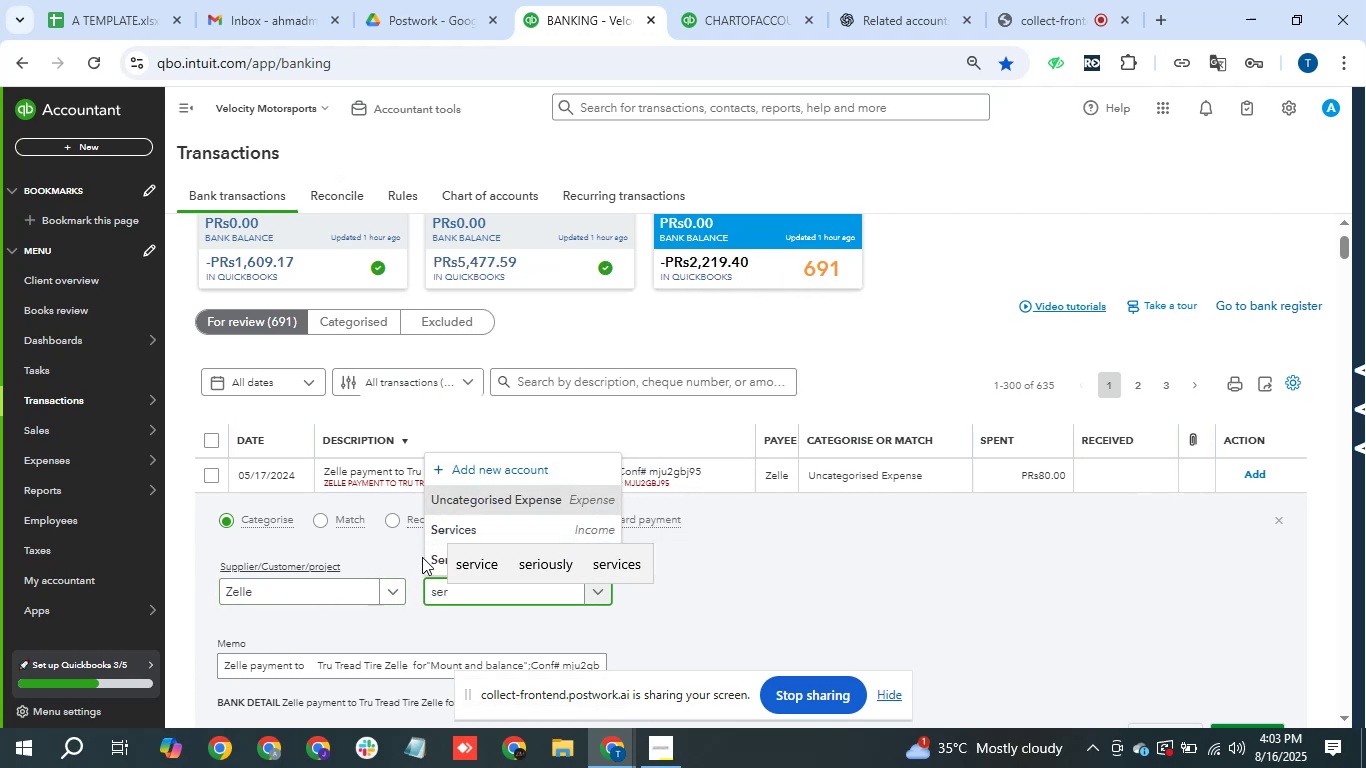 
left_click([435, 557])
 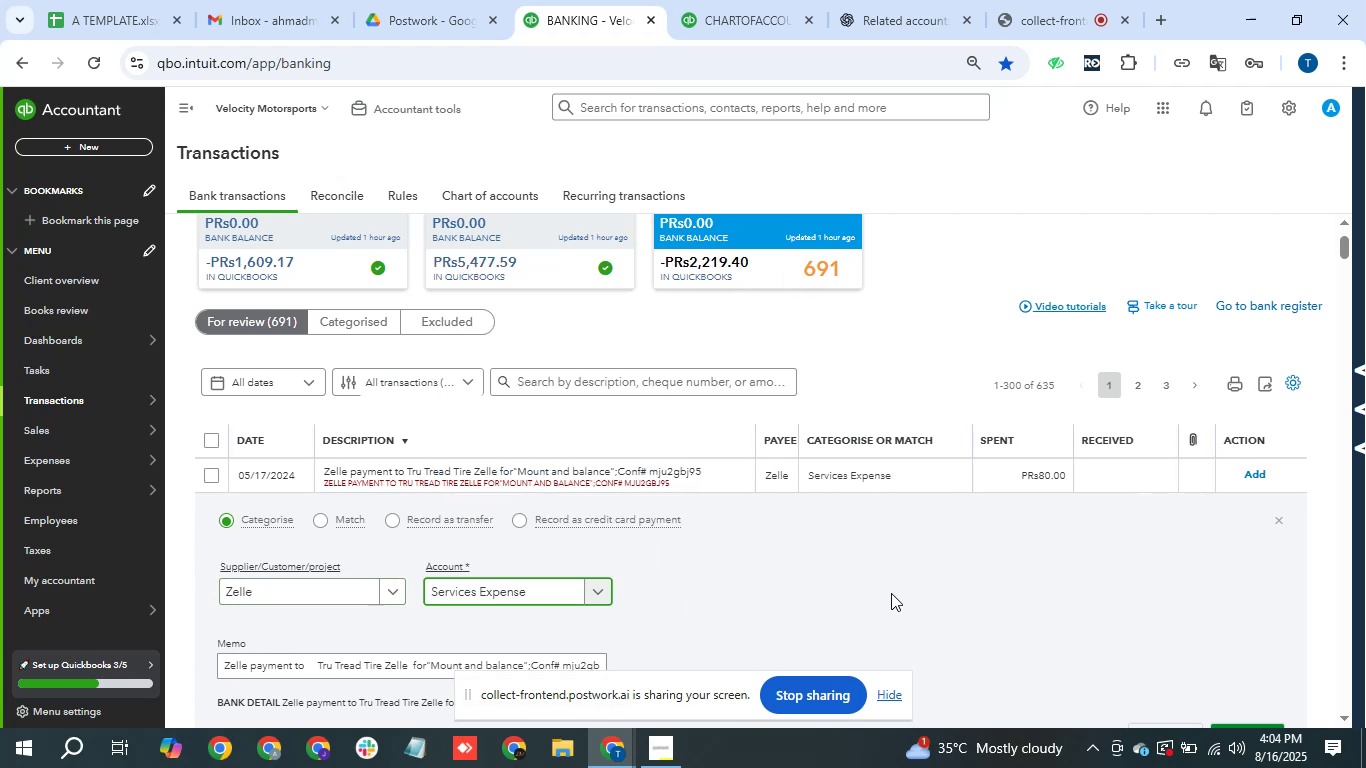 
scroll: coordinate [1004, 611], scroll_direction: down, amount: 1.0
 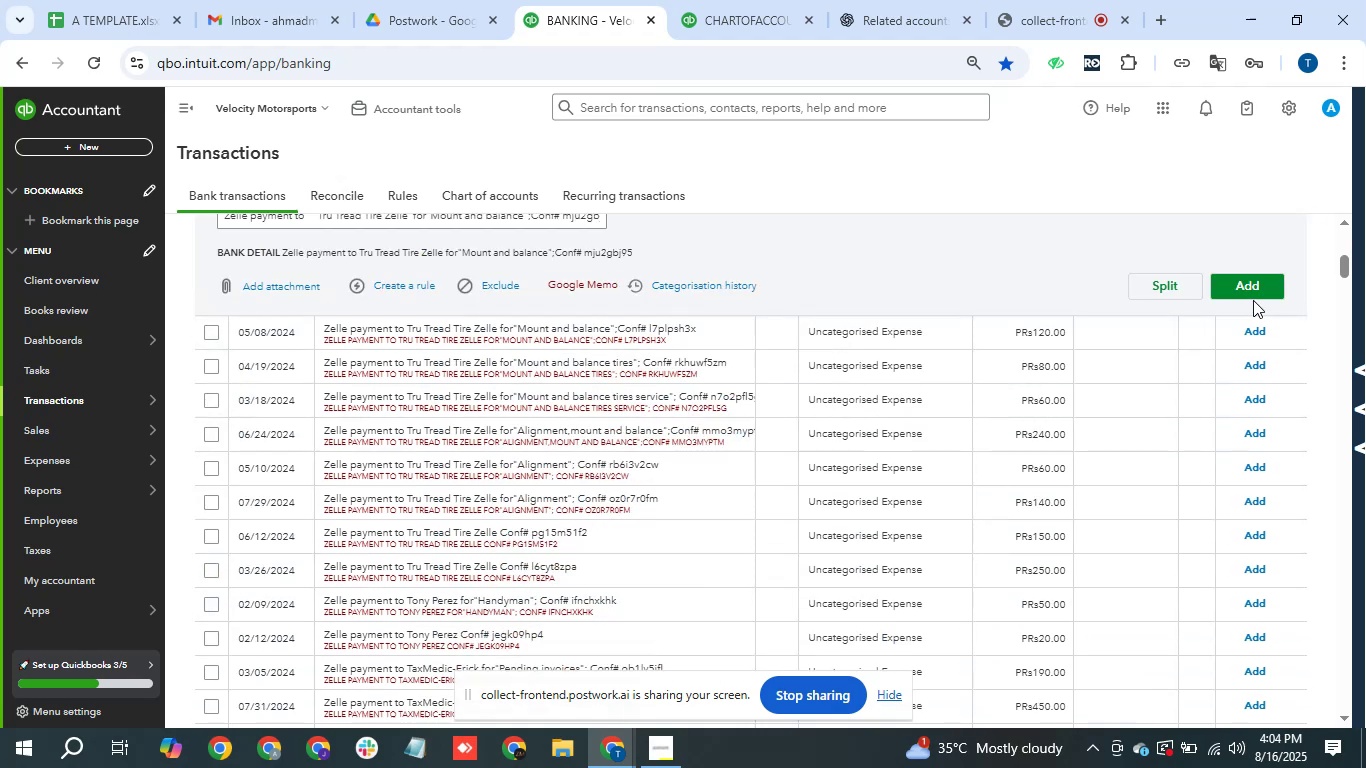 
left_click([1266, 287])
 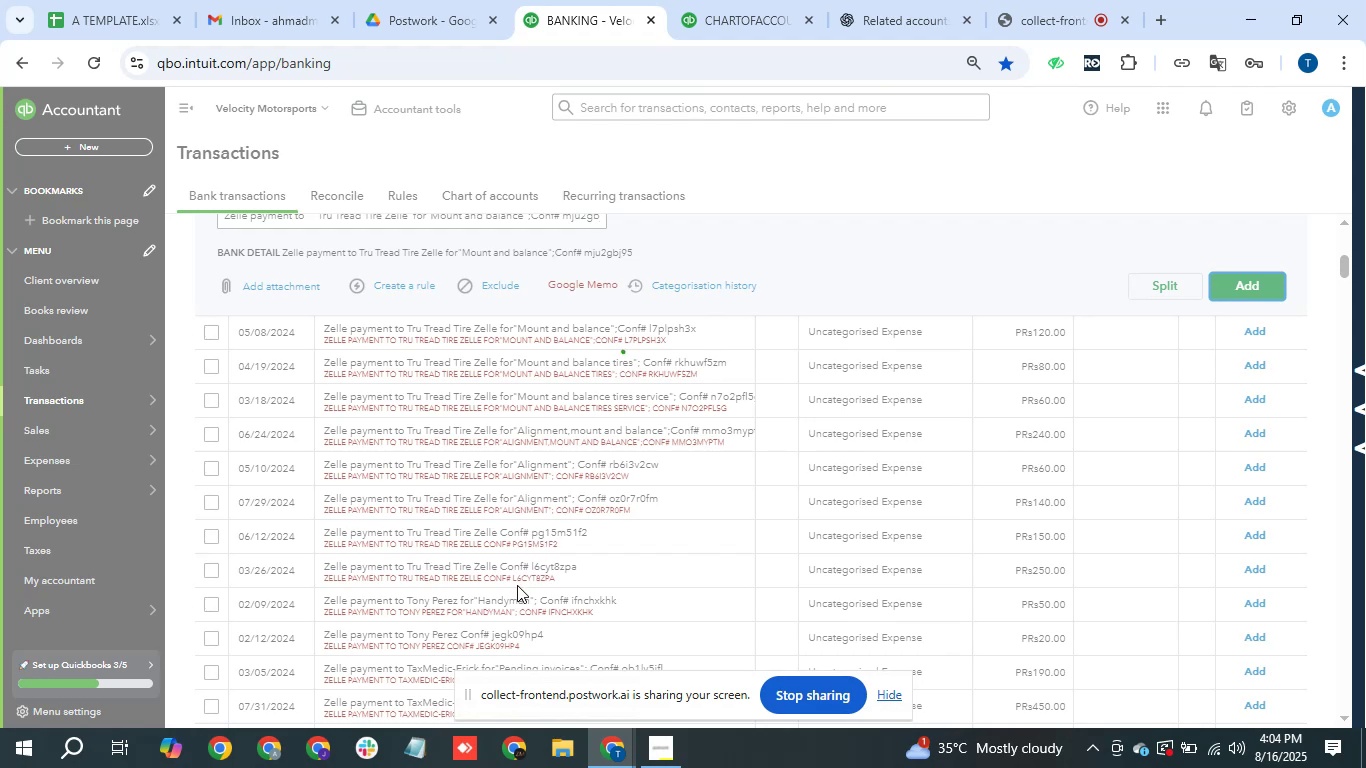 
scroll: coordinate [393, 583], scroll_direction: up, amount: 2.0
 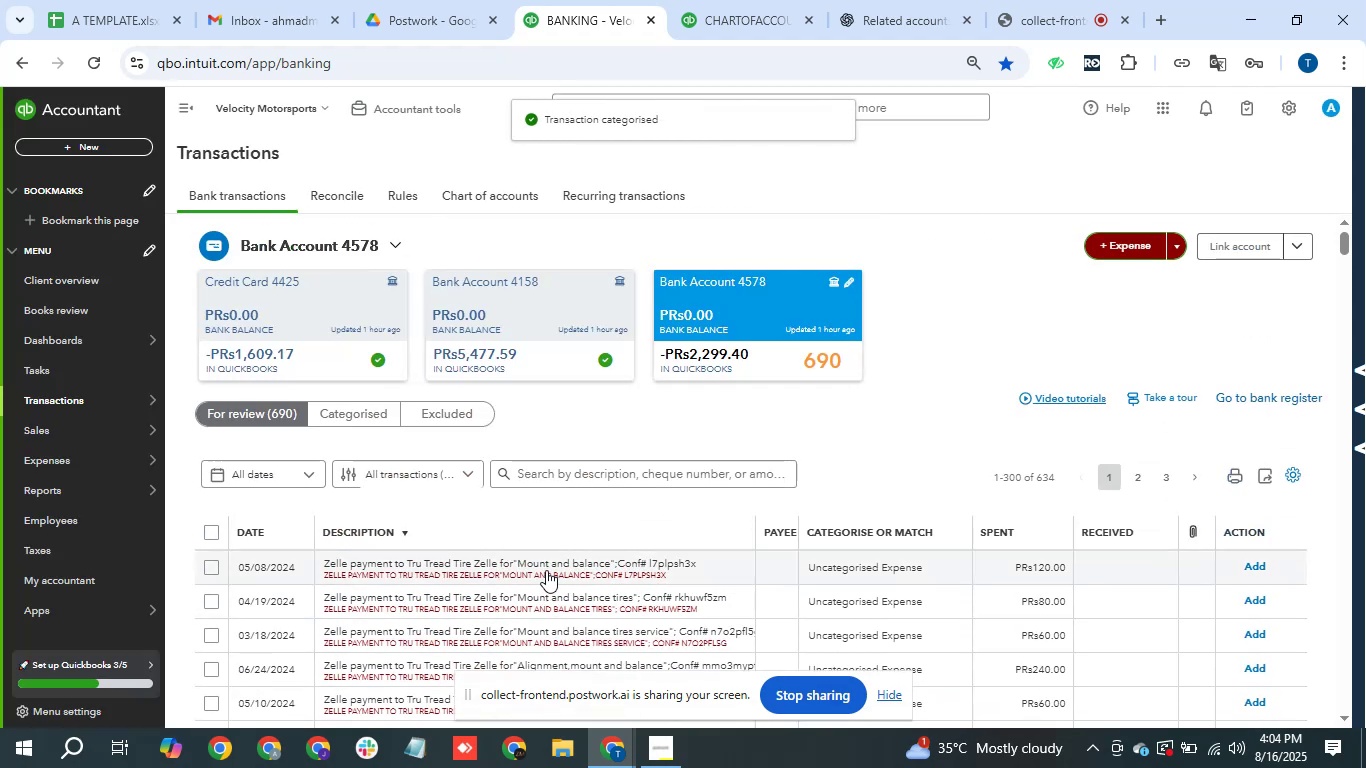 
left_click([546, 570])
 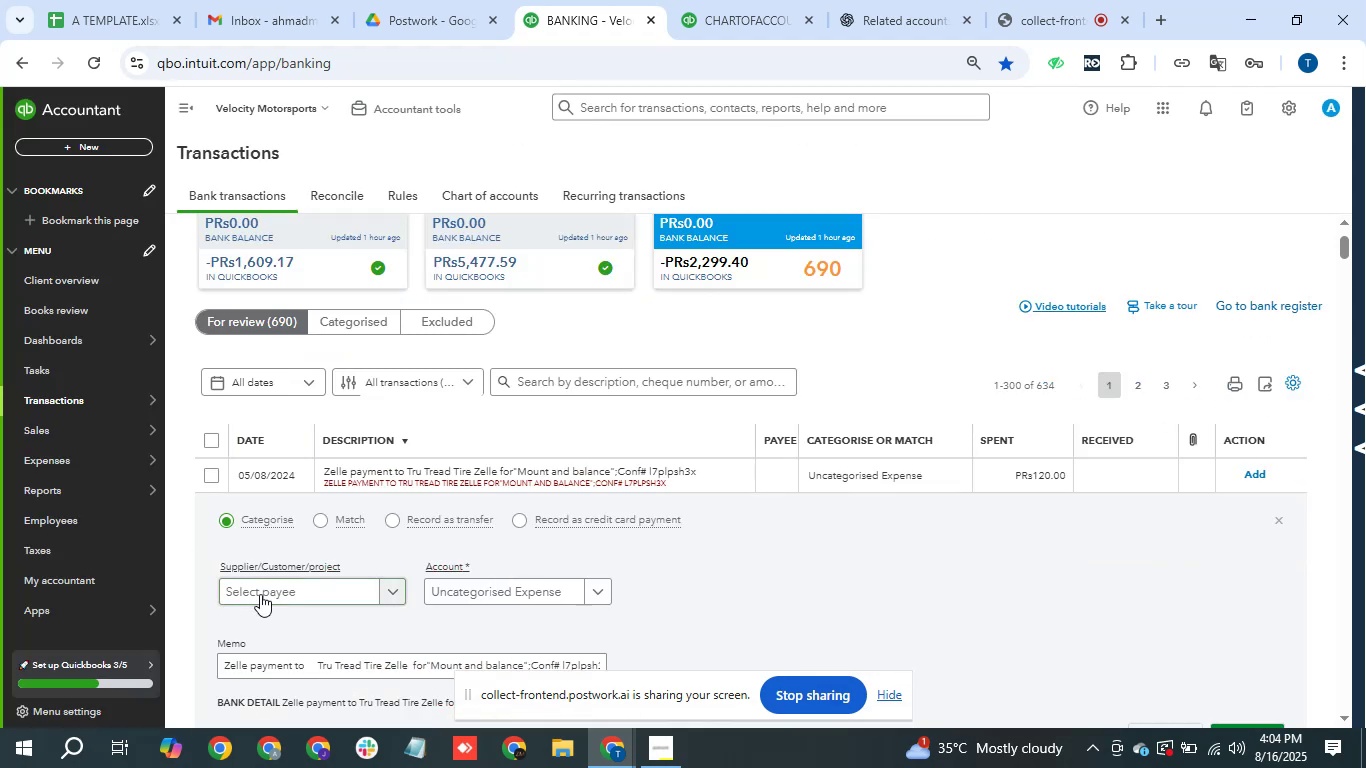 
left_click([259, 601])
 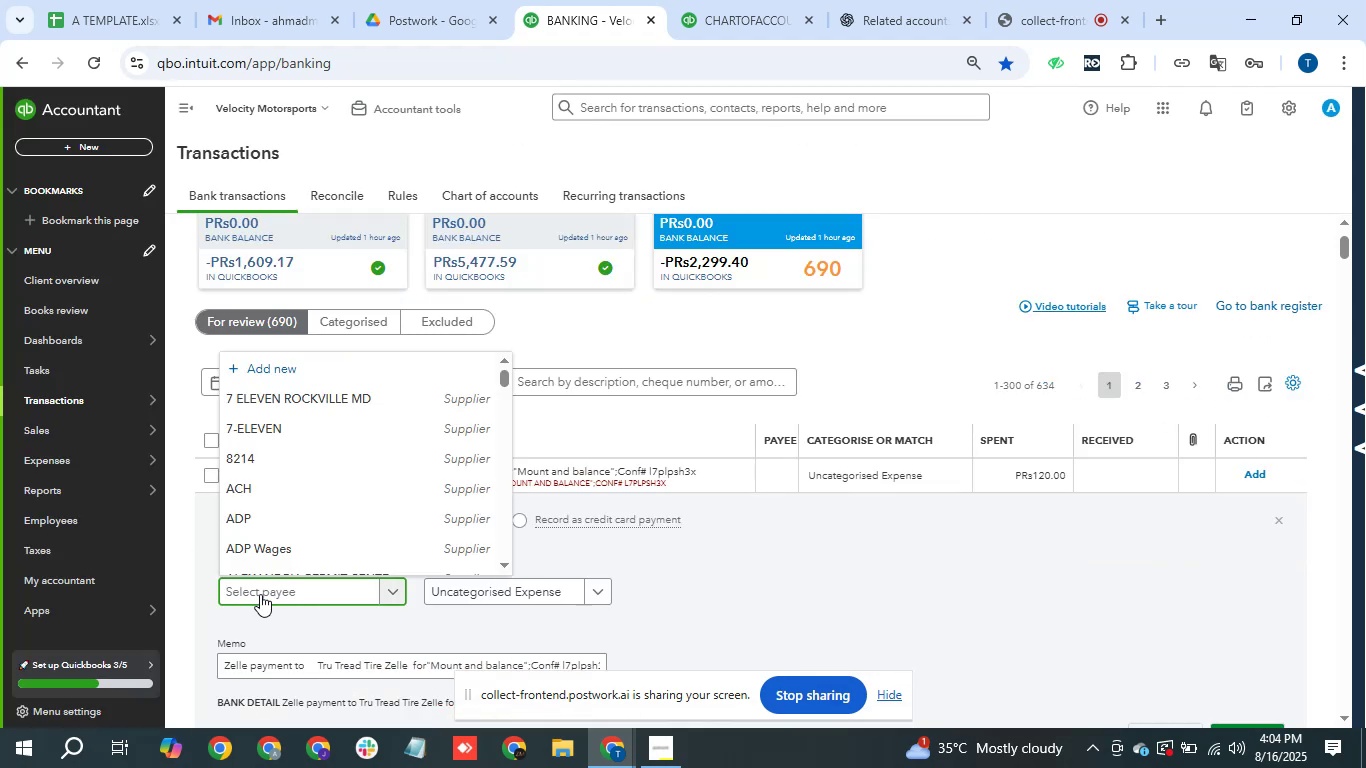 
type(zel)
 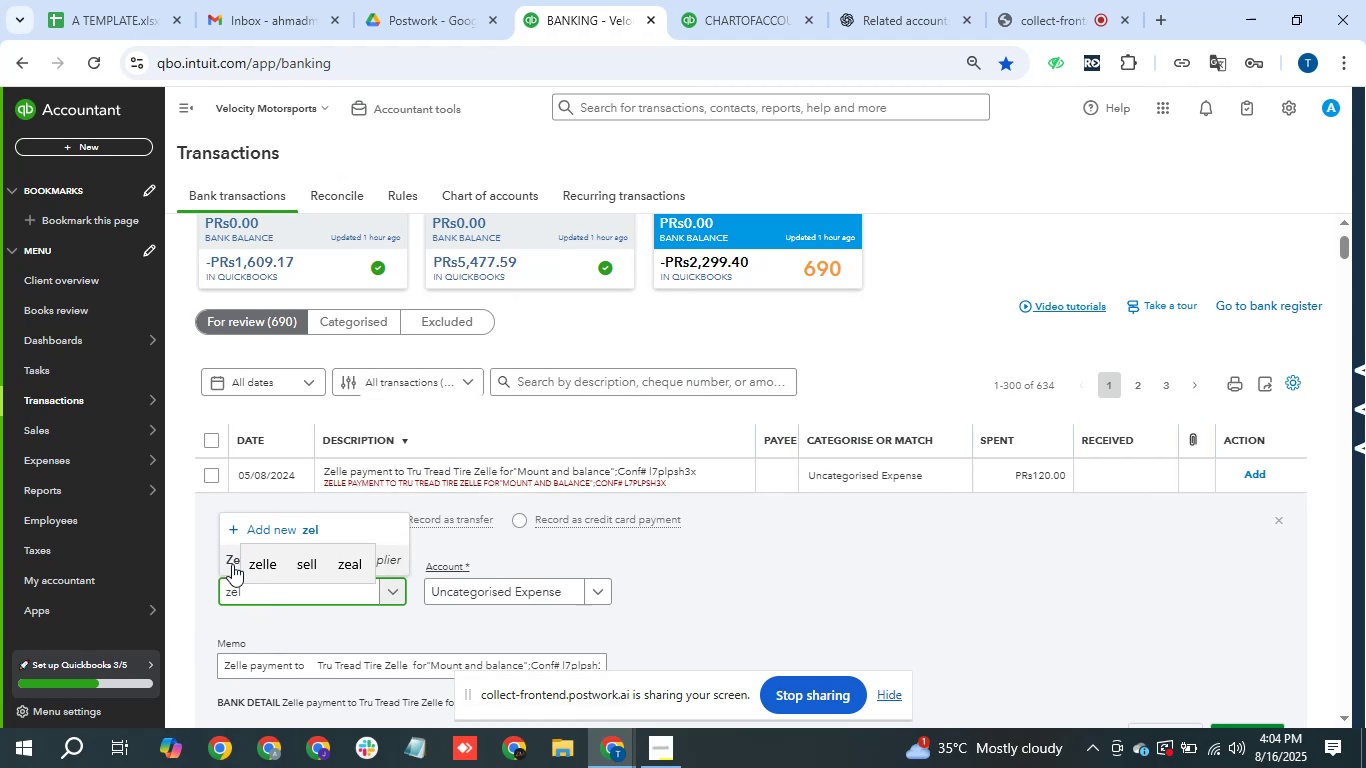 
left_click([232, 564])
 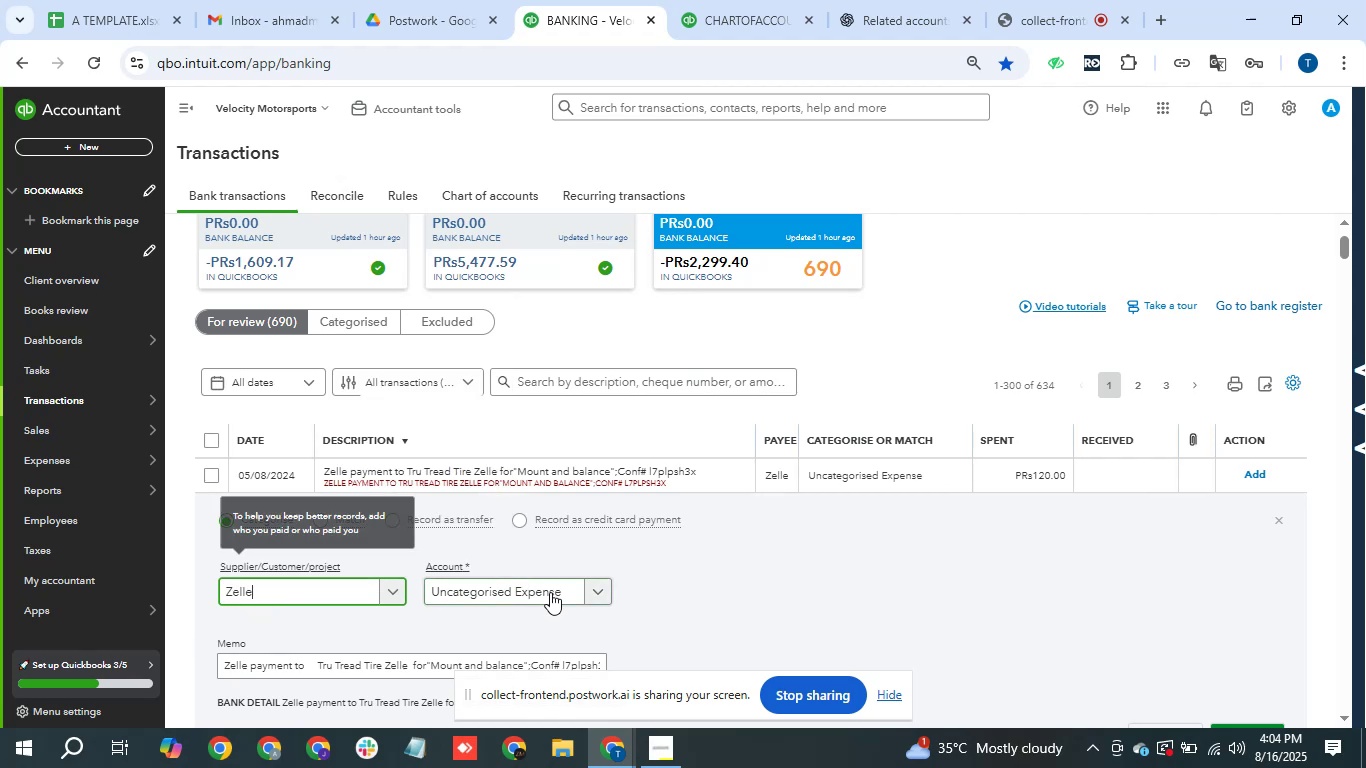 
left_click([551, 593])
 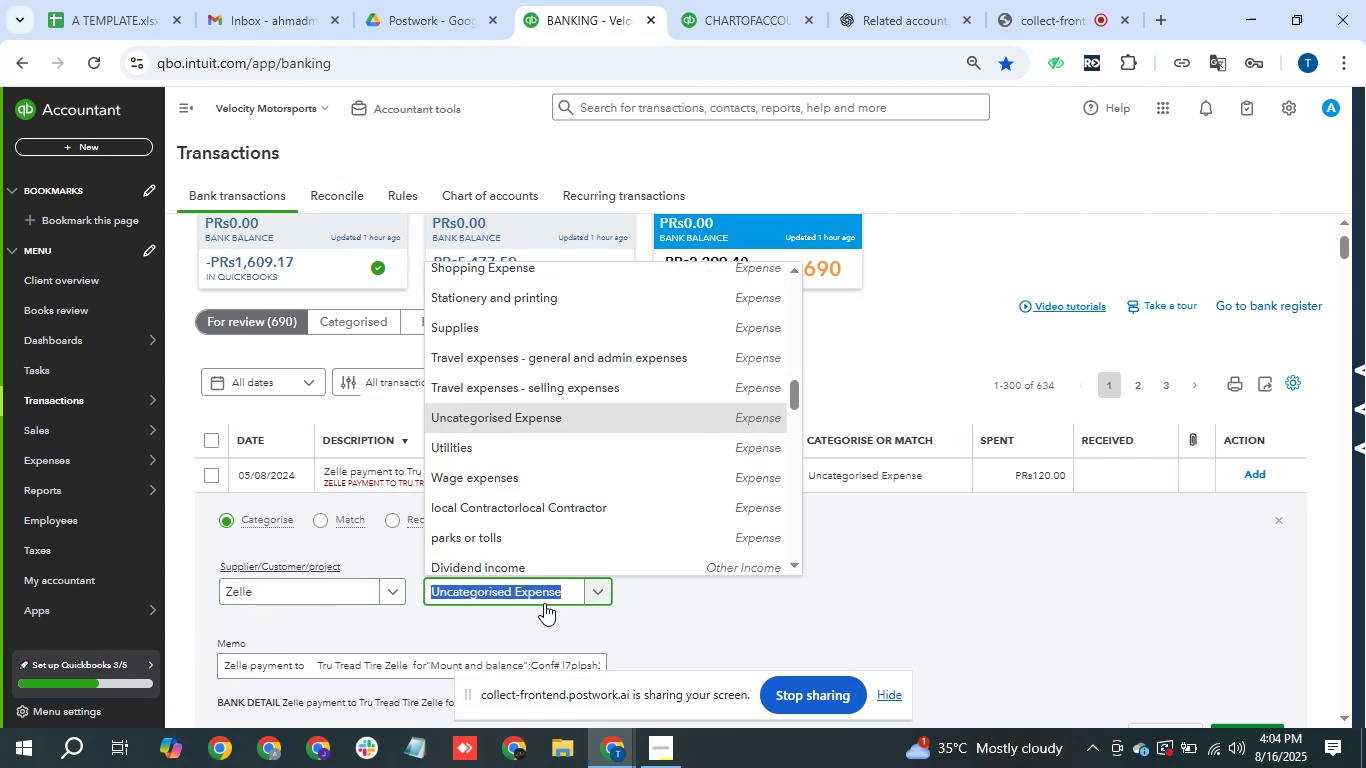 
type(ser)
 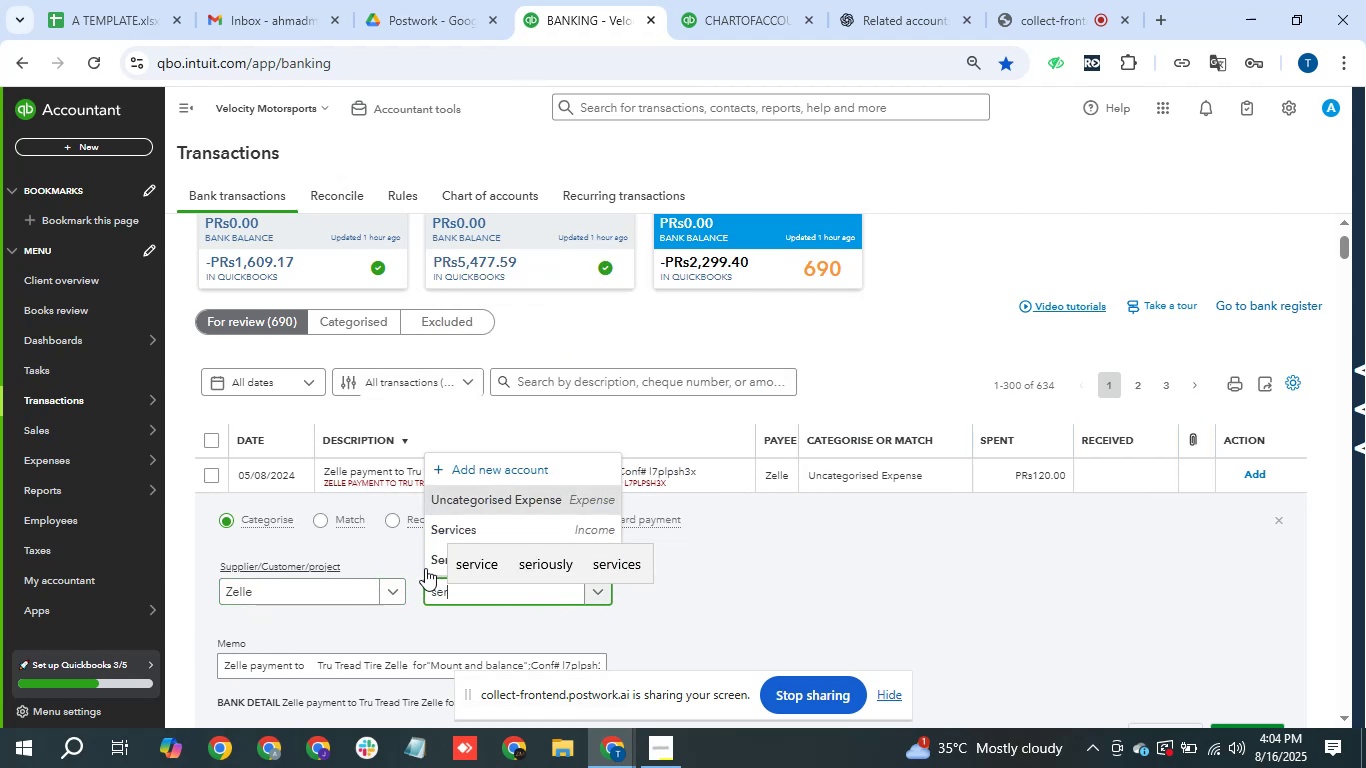 
left_click([437, 553])
 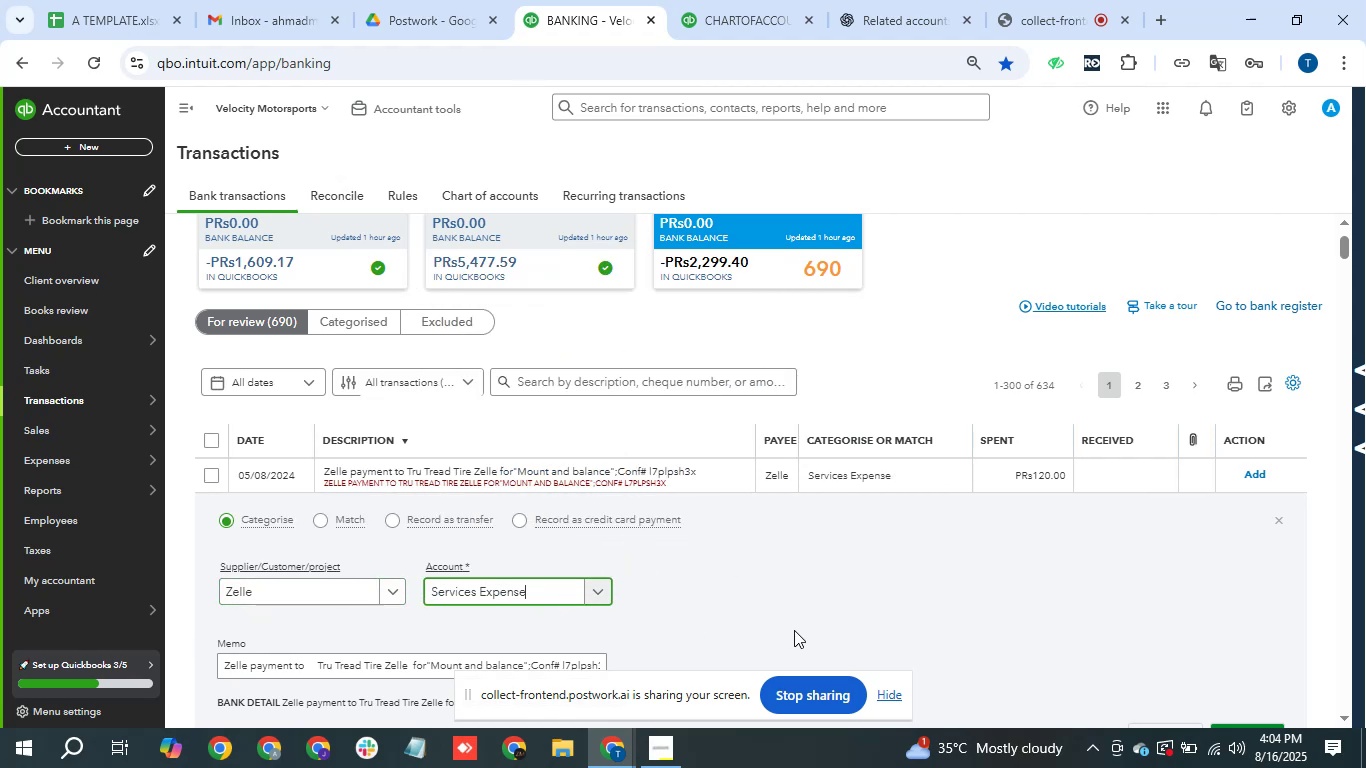 
scroll: coordinate [912, 624], scroll_direction: down, amount: 1.0
 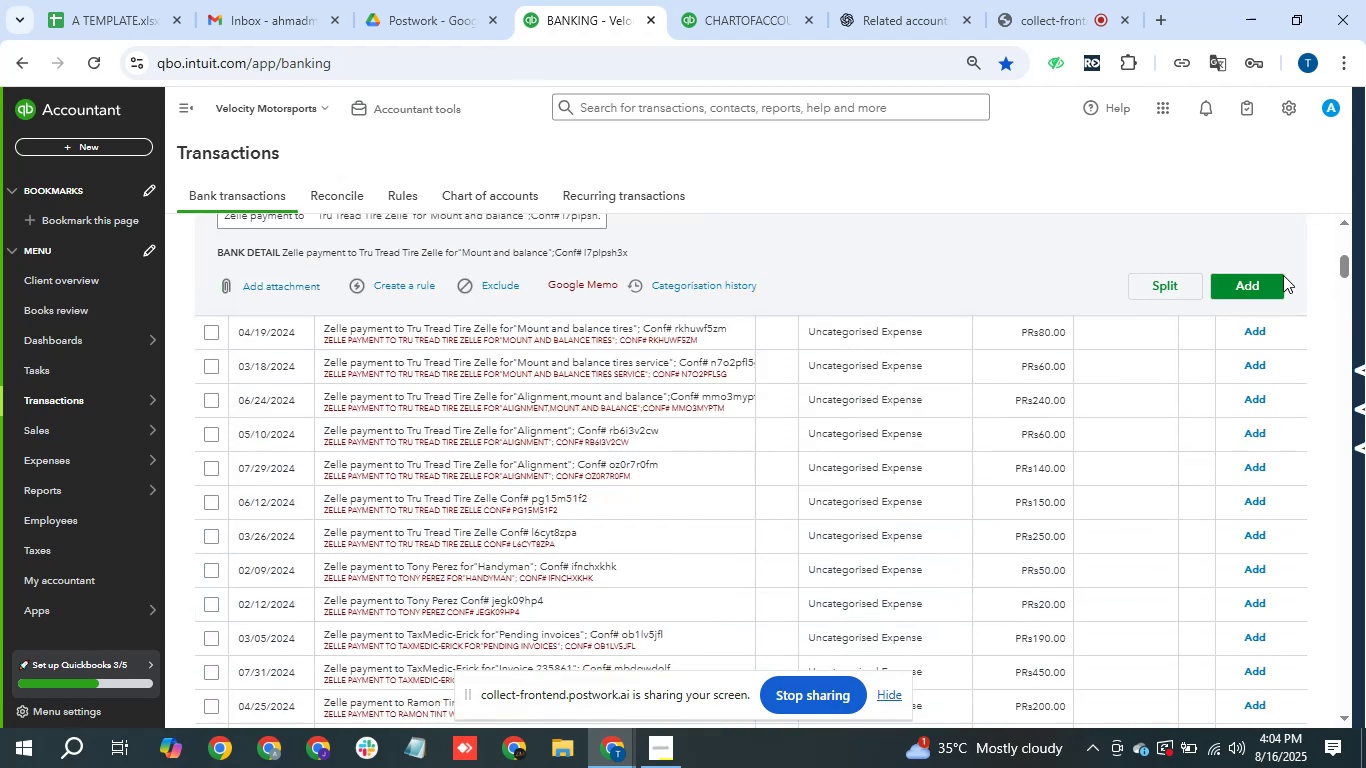 
left_click([1262, 291])
 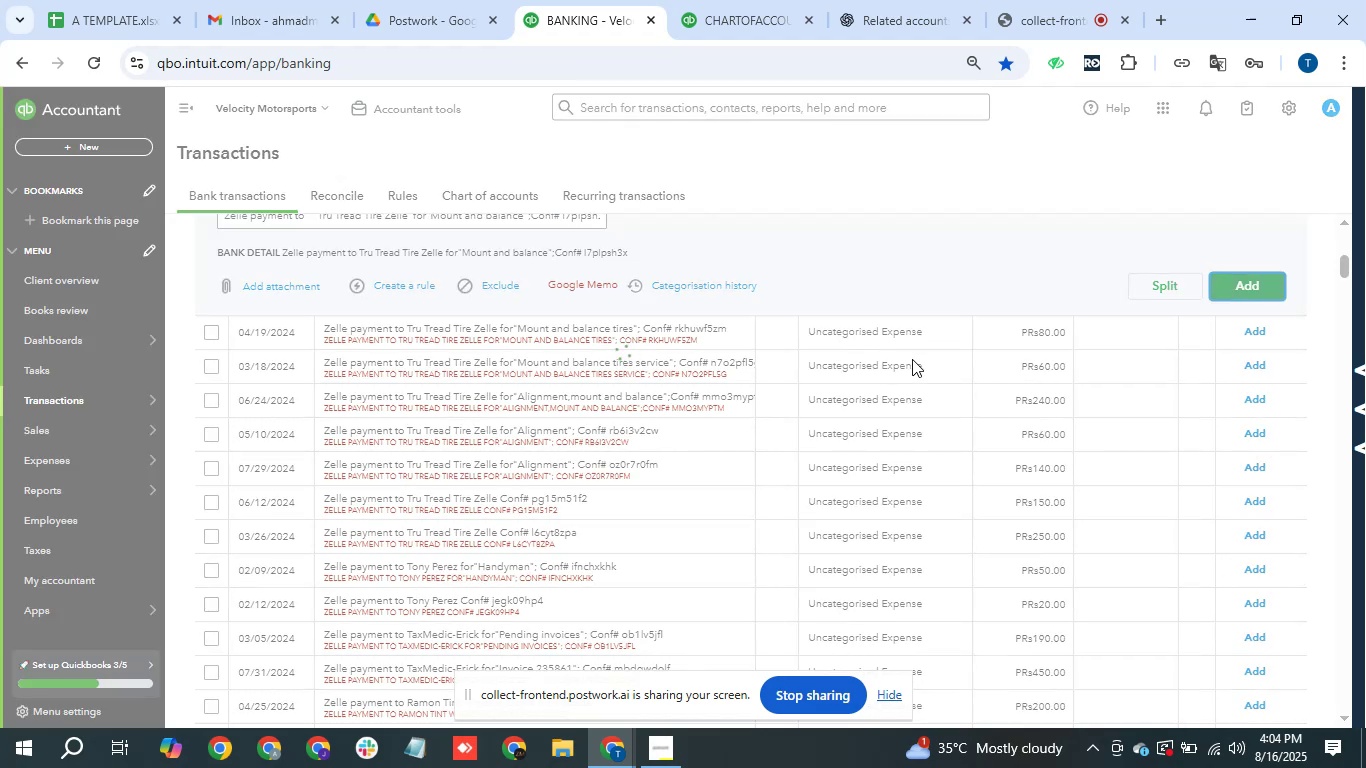 
wait(8.86)
 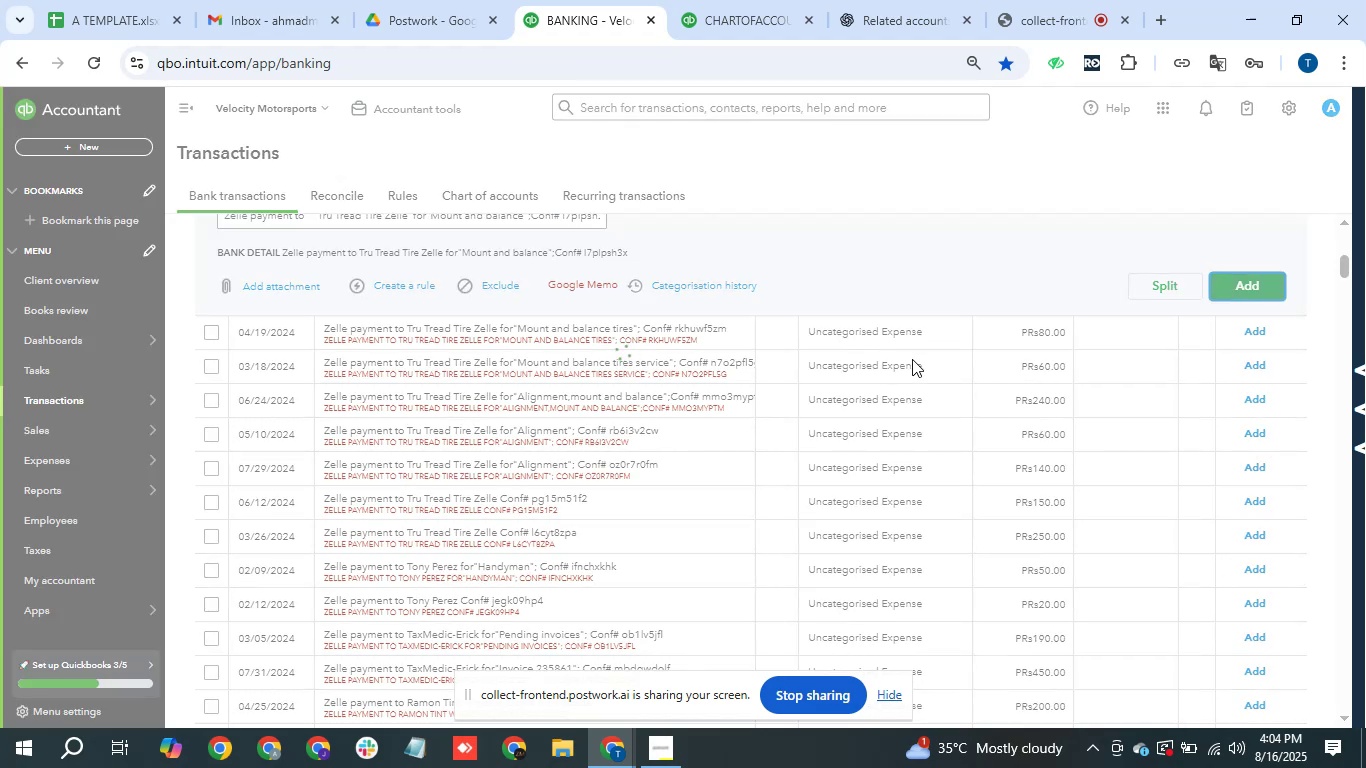 
scroll: coordinate [639, 359], scroll_direction: up, amount: 1.0
 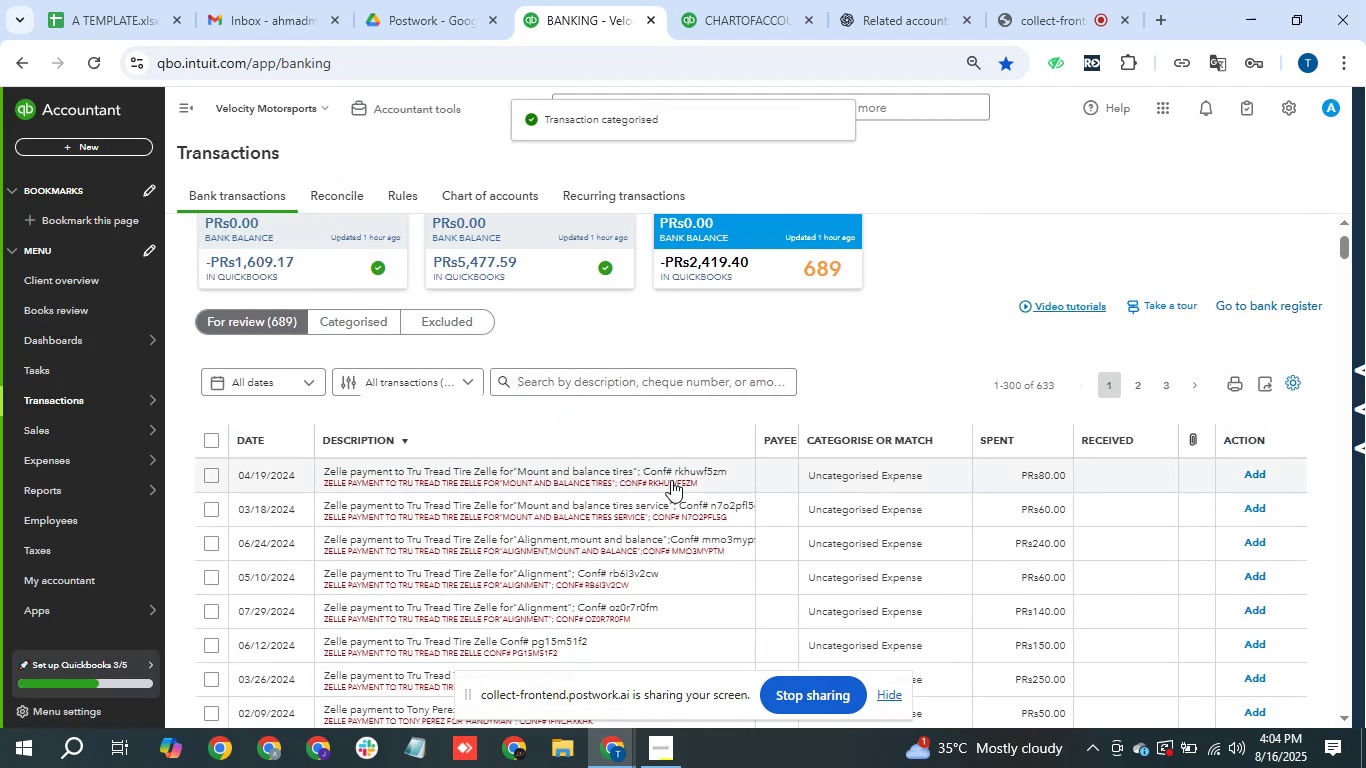 
left_click([671, 480])
 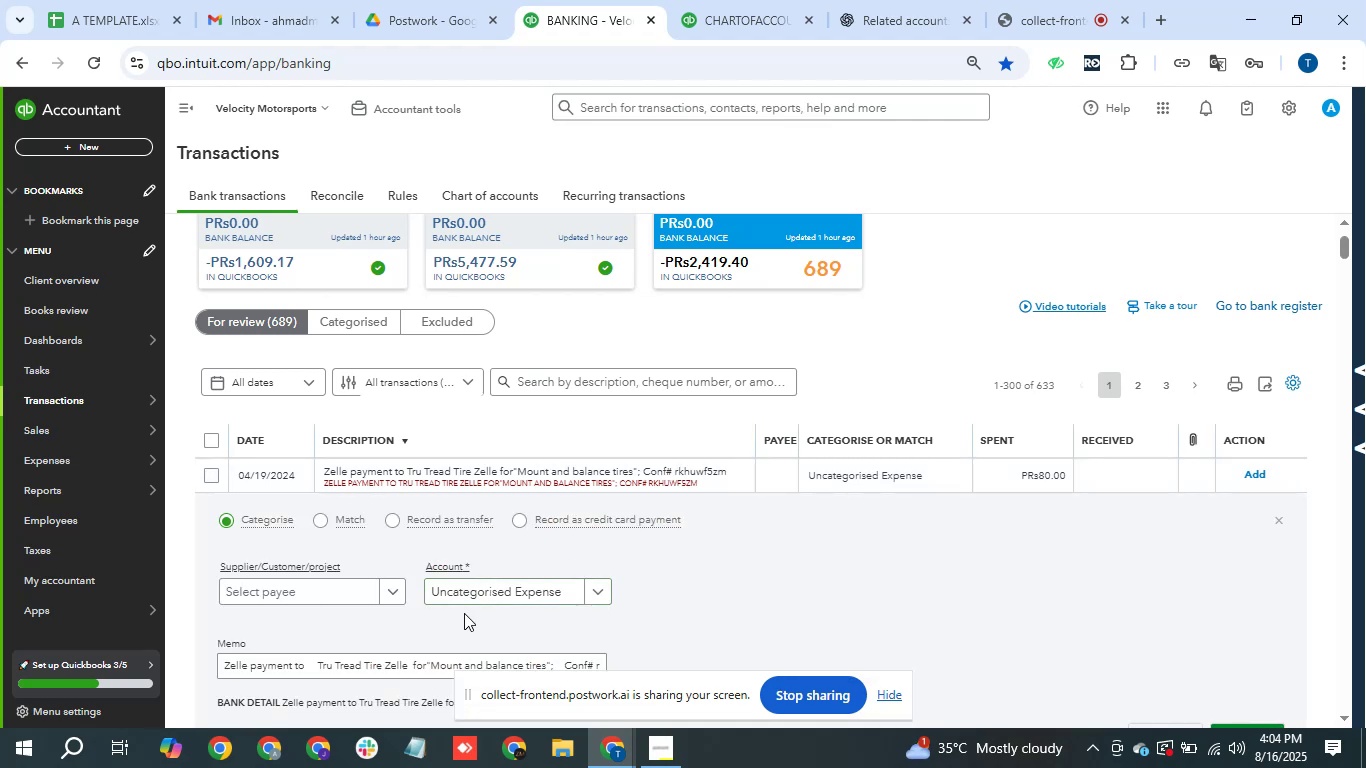 
left_click([271, 584])
 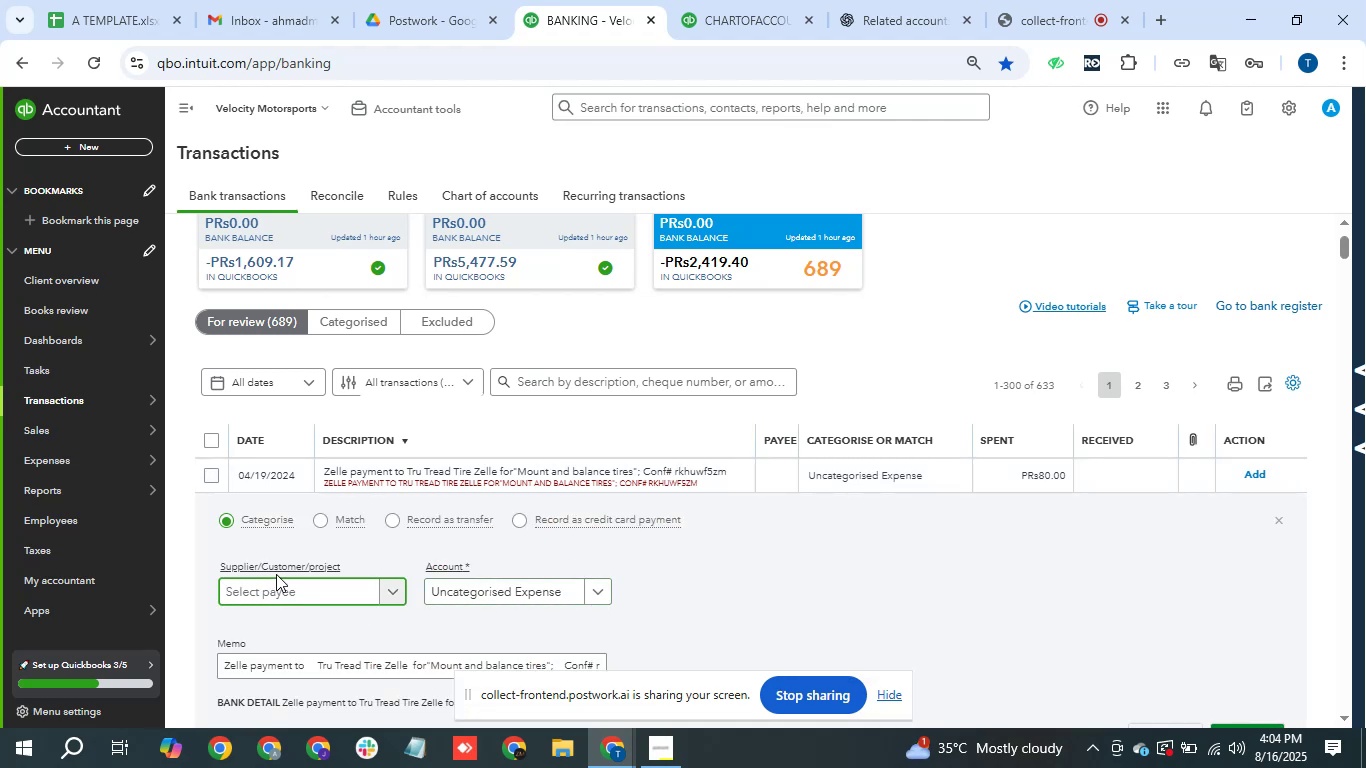 
type(zel)
 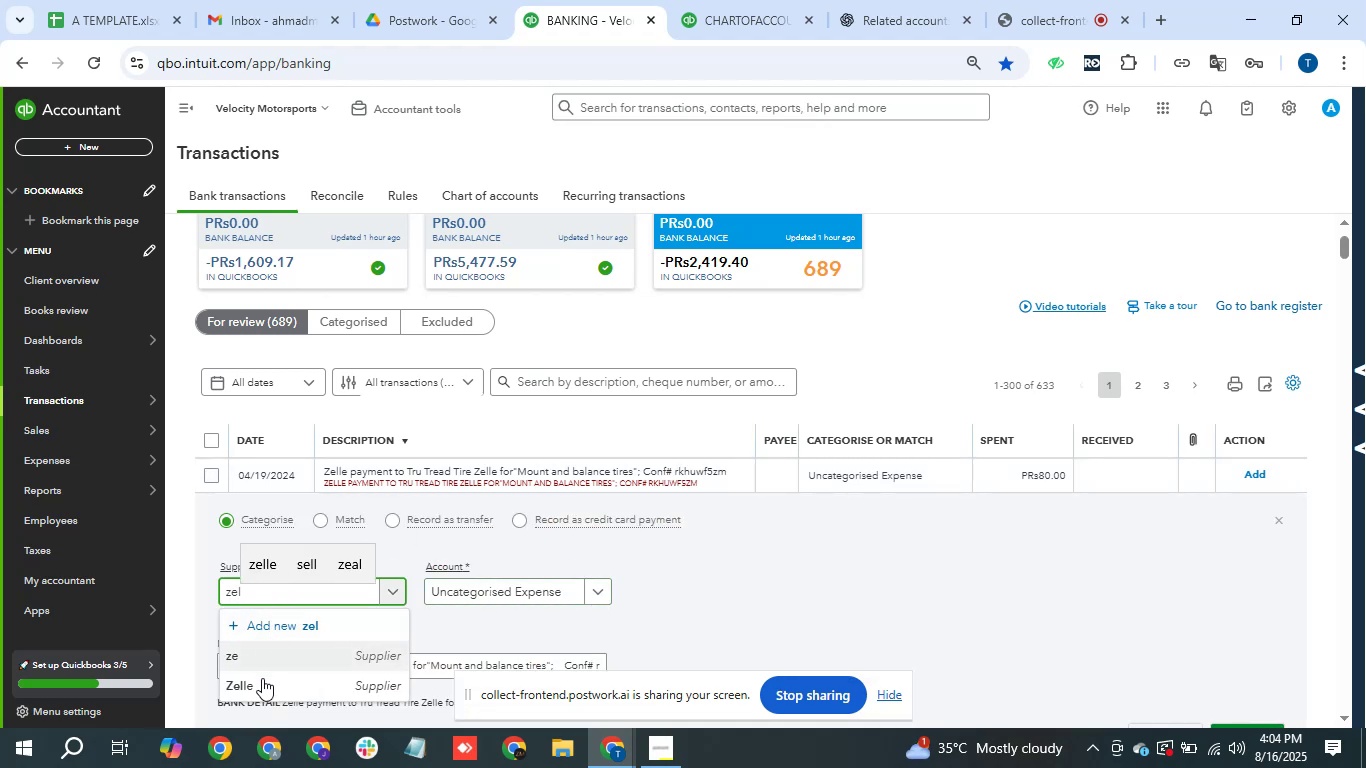 
left_click([262, 685])
 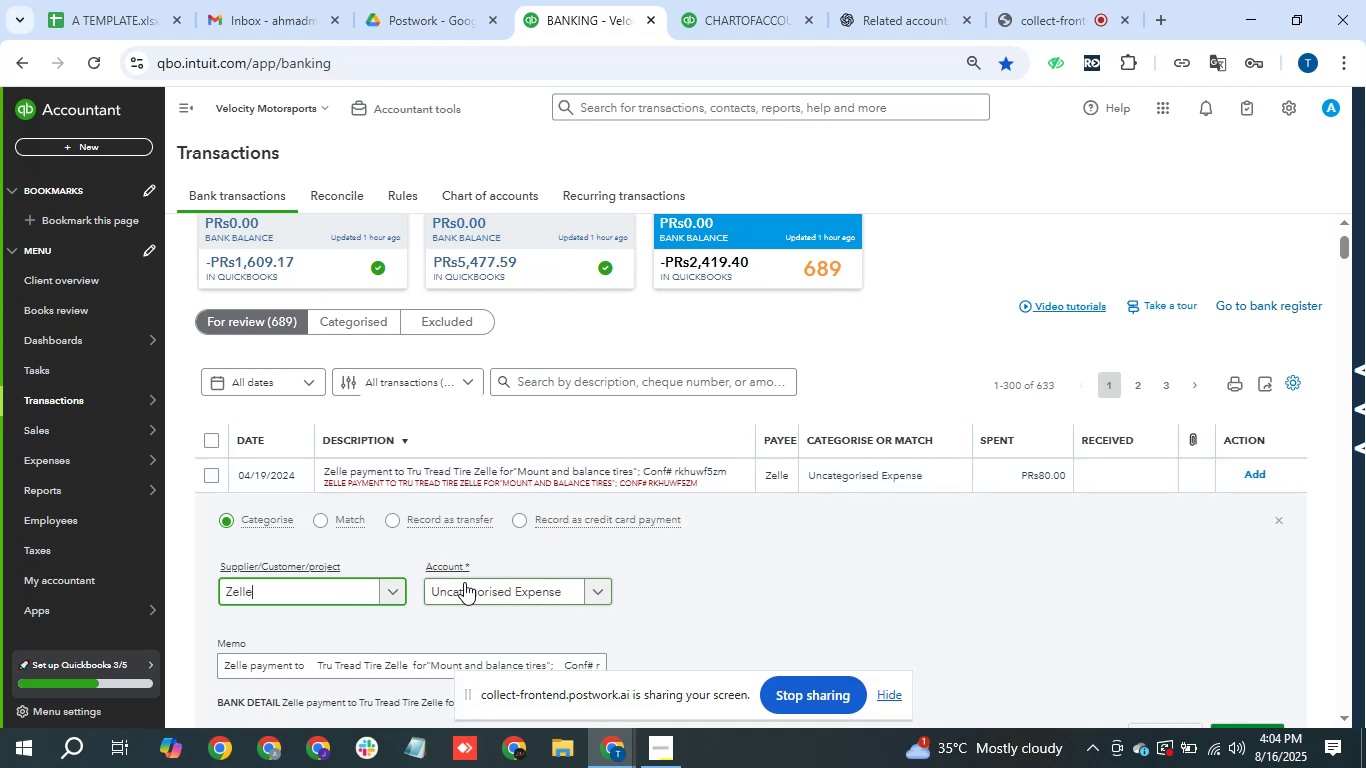 
mouse_move([499, 561])
 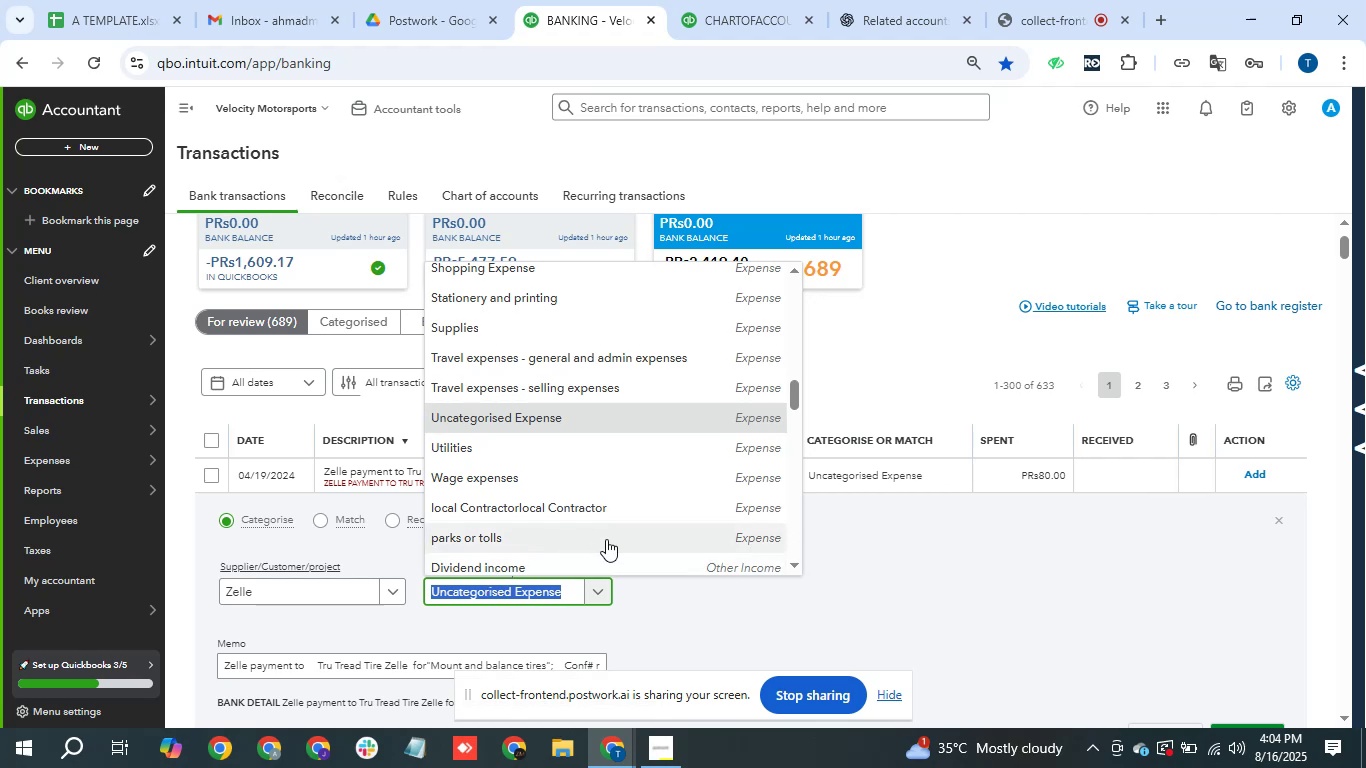 
type(ser)
 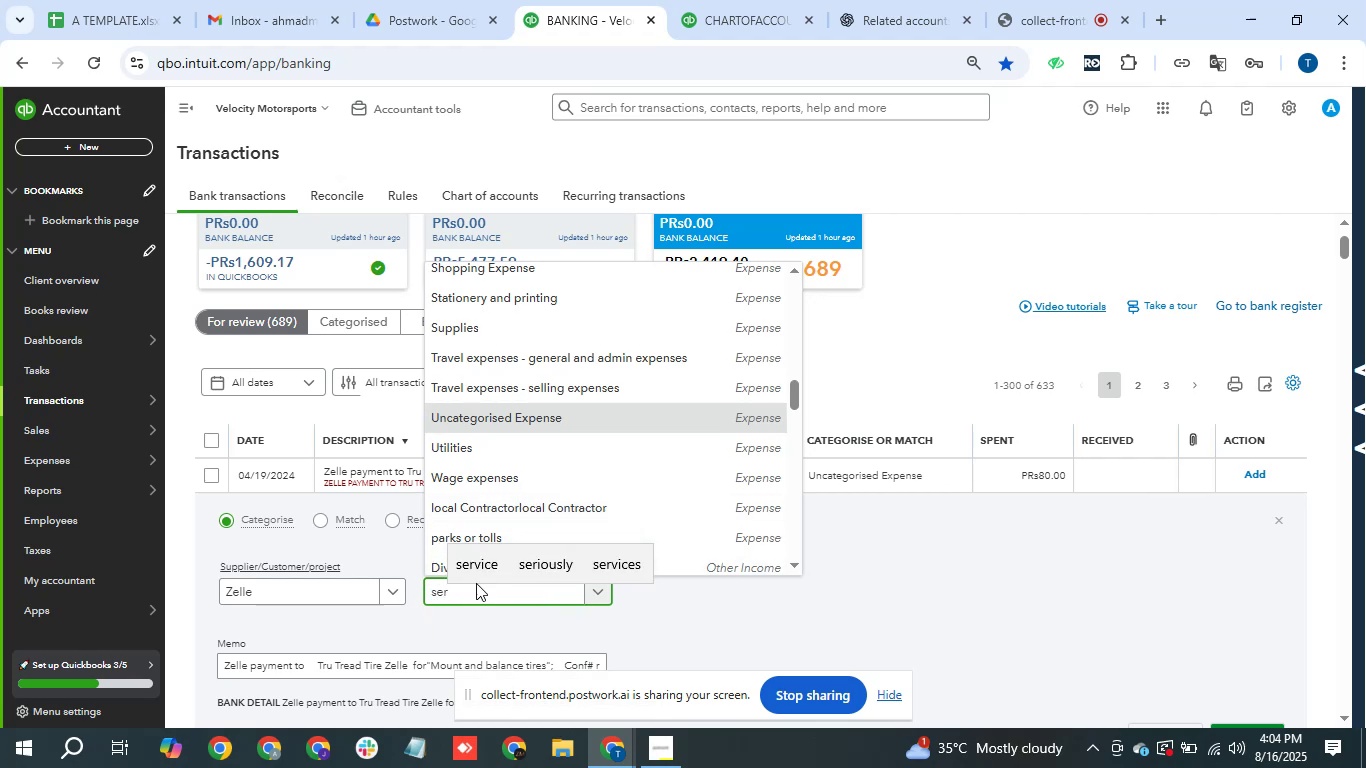 
type( \\\)
key(Backspace)
key(Backspace)
key(Backspace)
key(Backspace)
key(Backspace)
type(rv)
 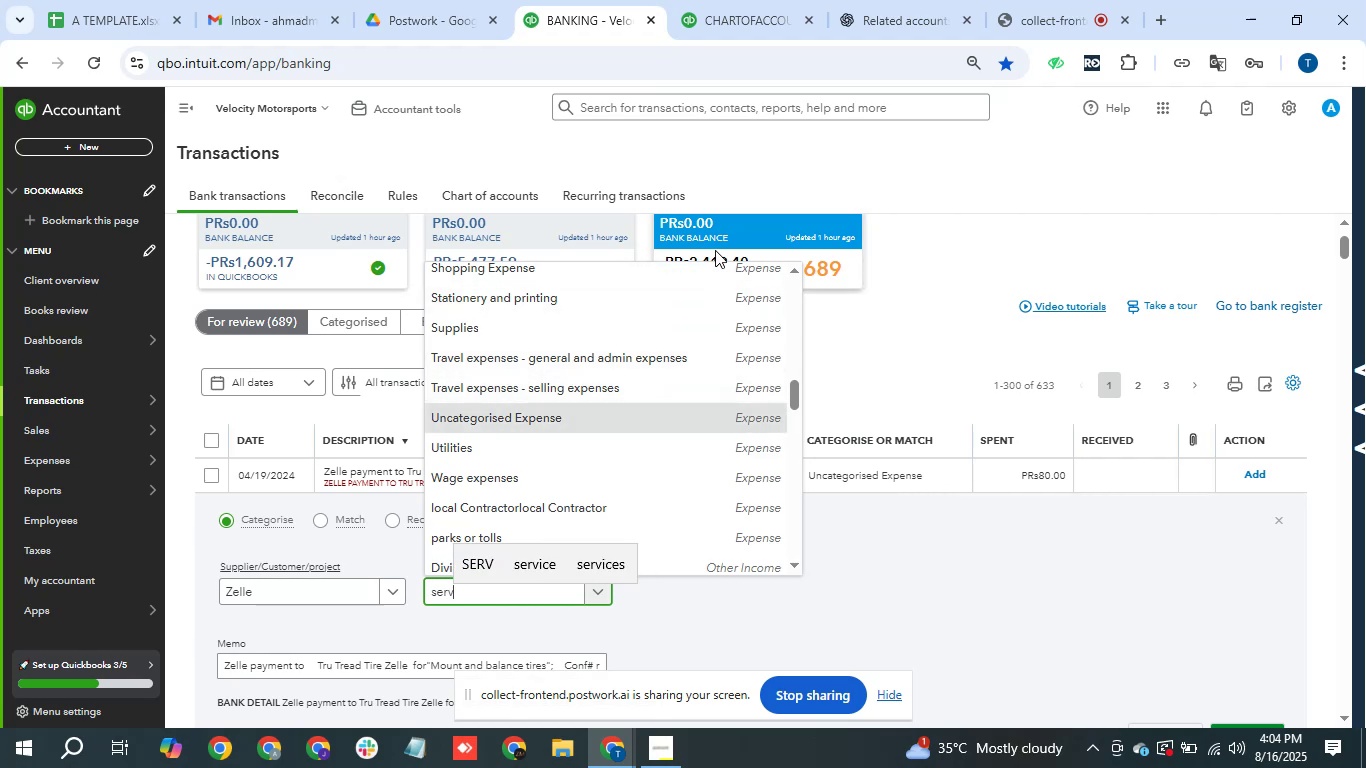 
key(Backspace)
 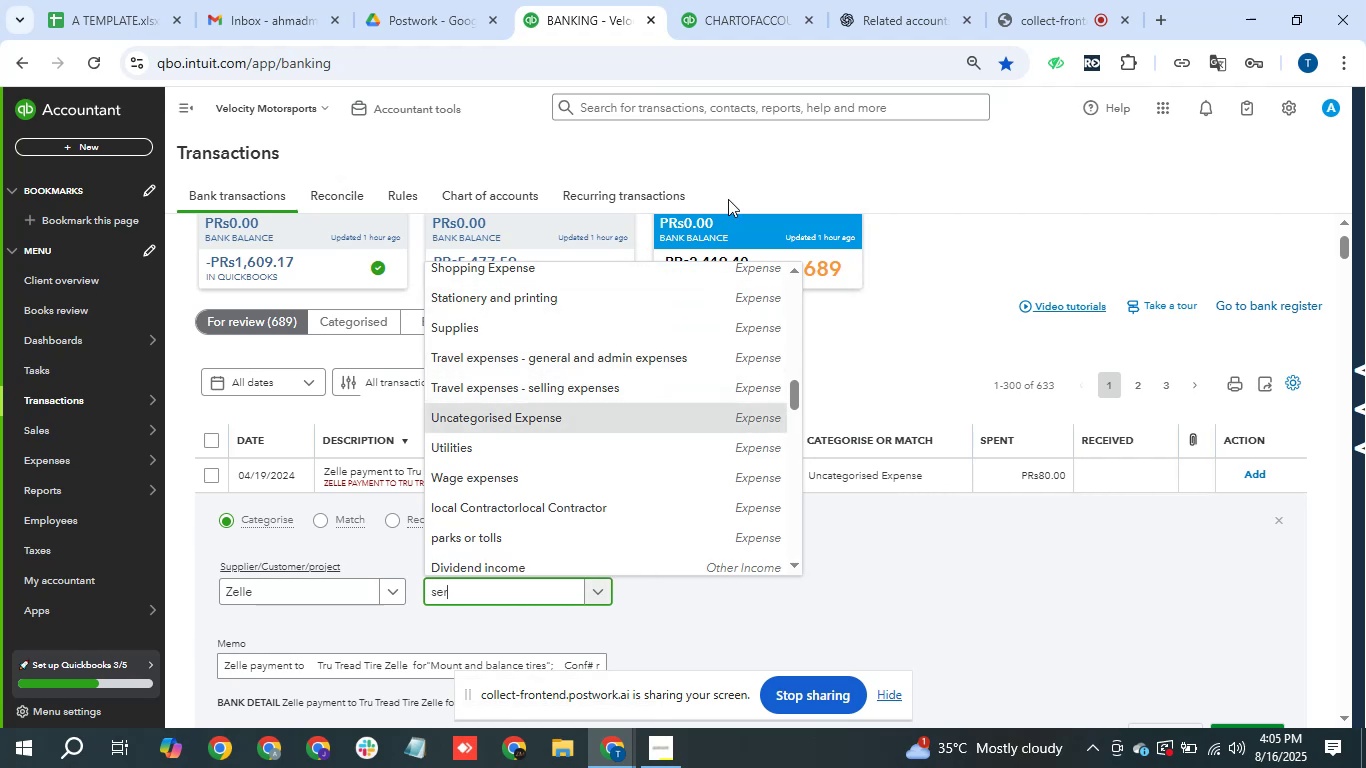 
hold_key(key=Backspace, duration=1.32)
 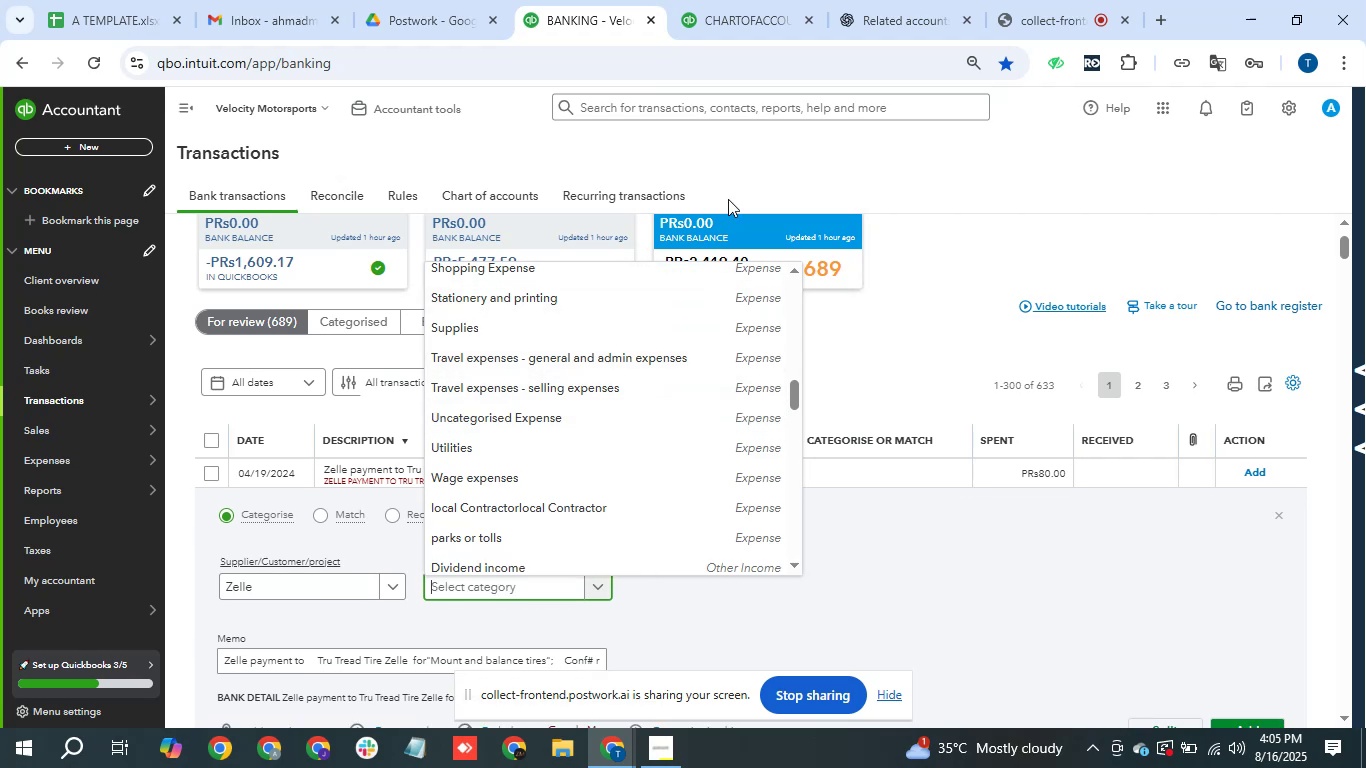 
key(Backspace)
 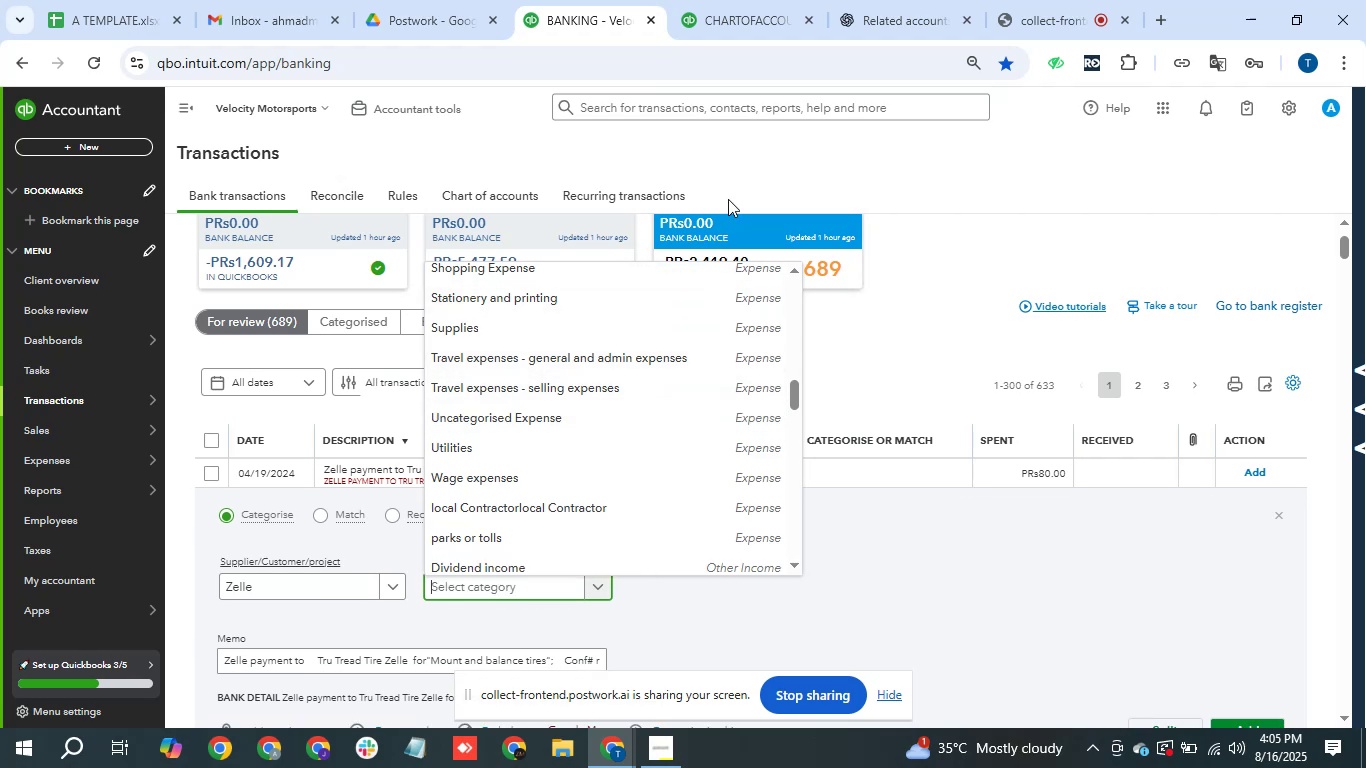 
key(Backspace)
 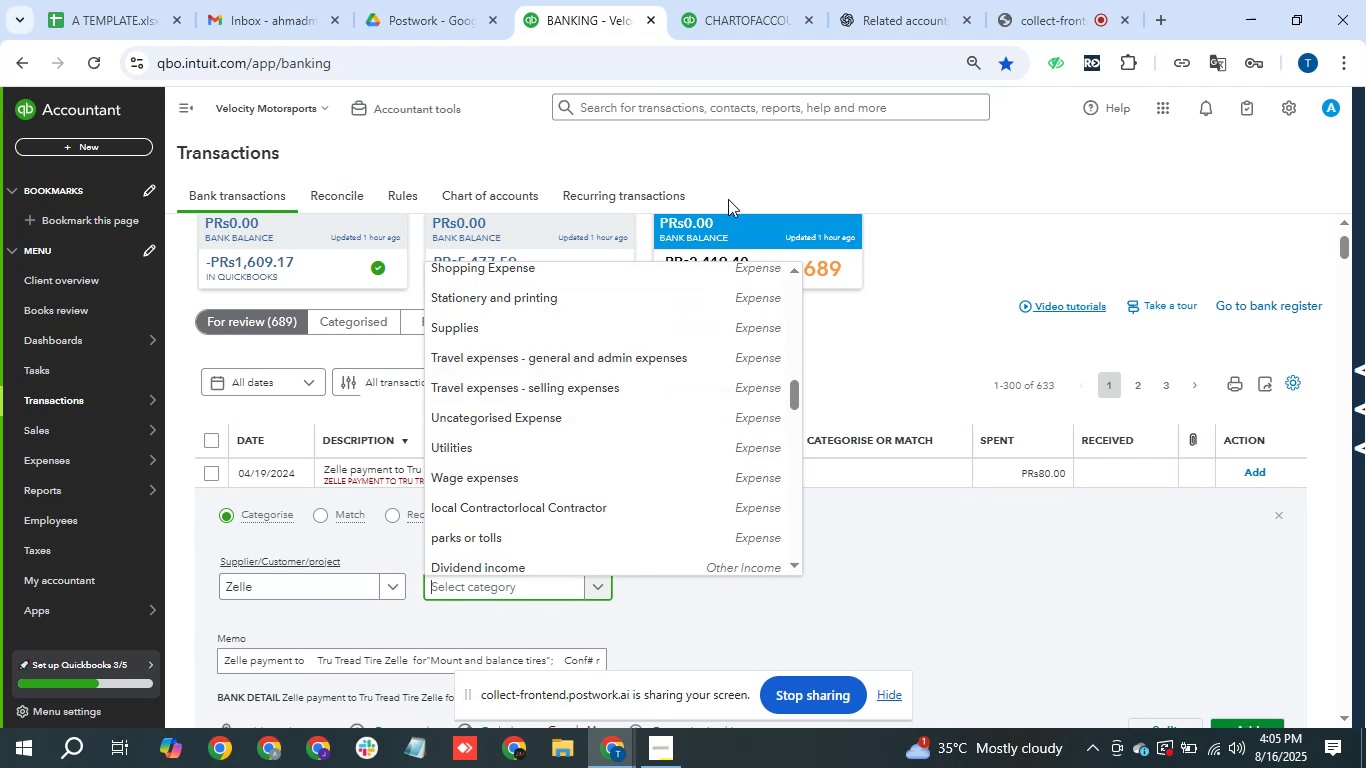 
key(Backspace)
 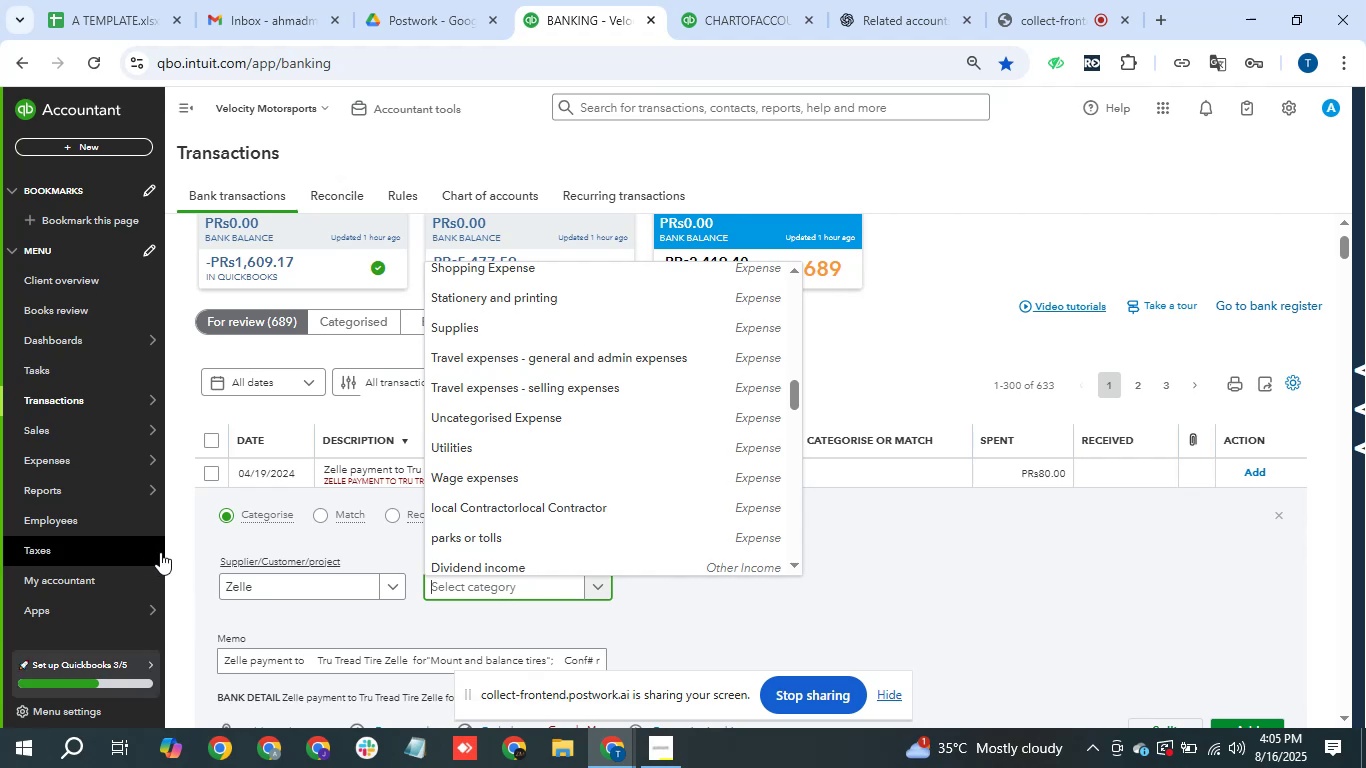 
left_click([1071, 557])
 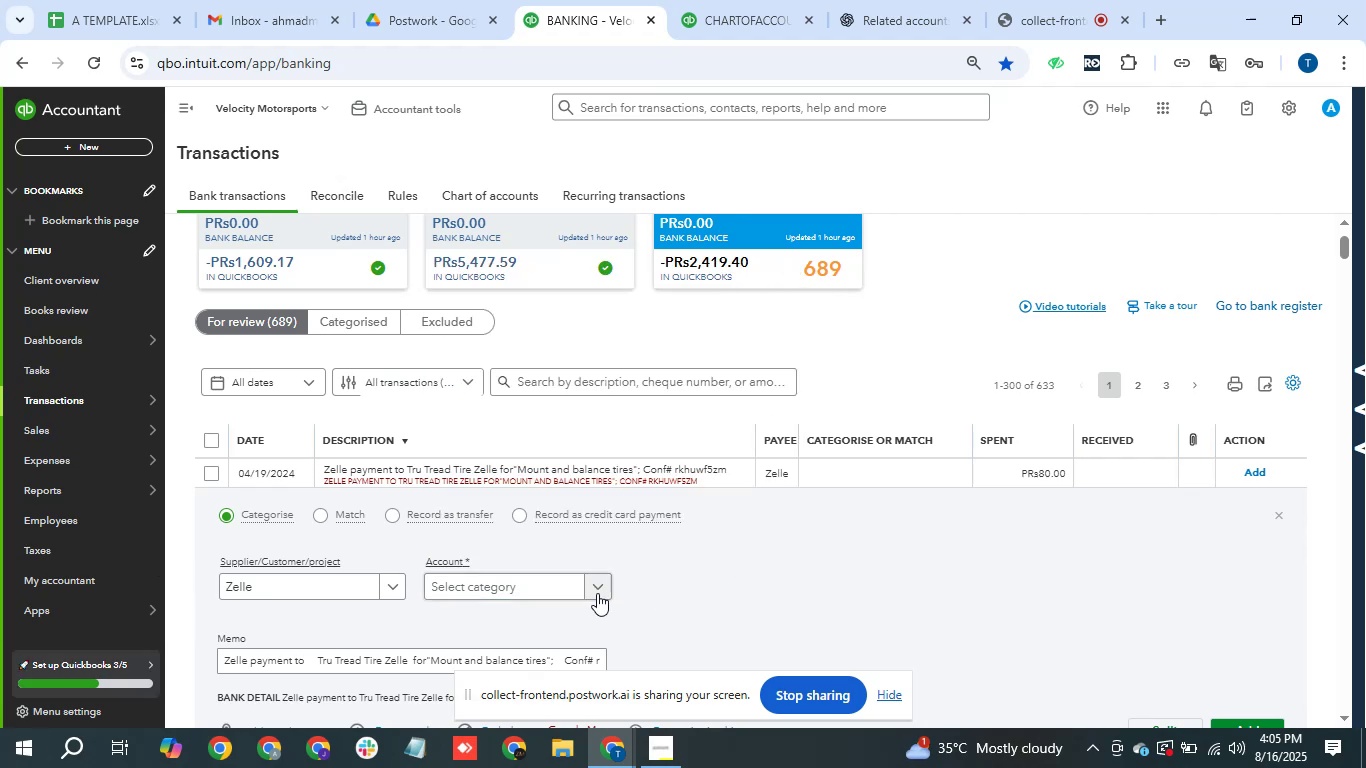 
left_click([597, 587])
 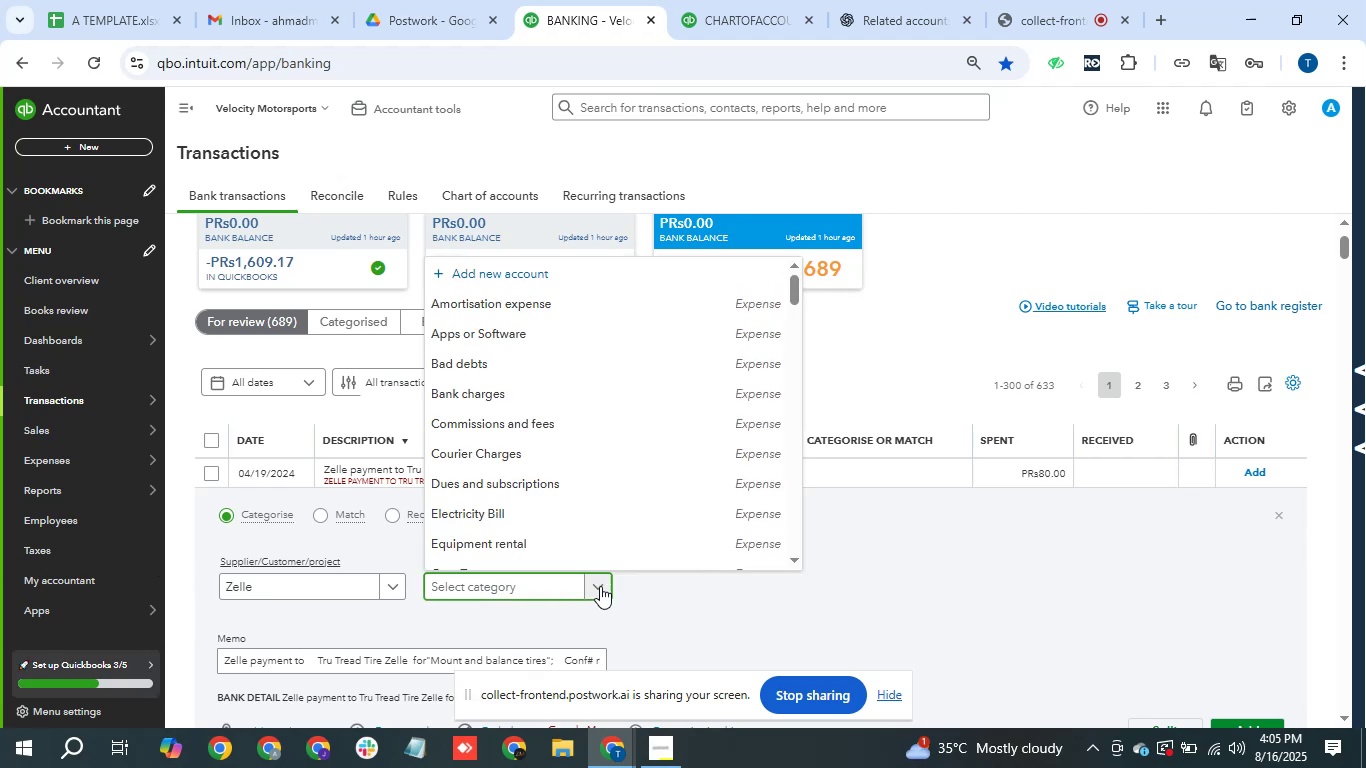 
type(serv)
 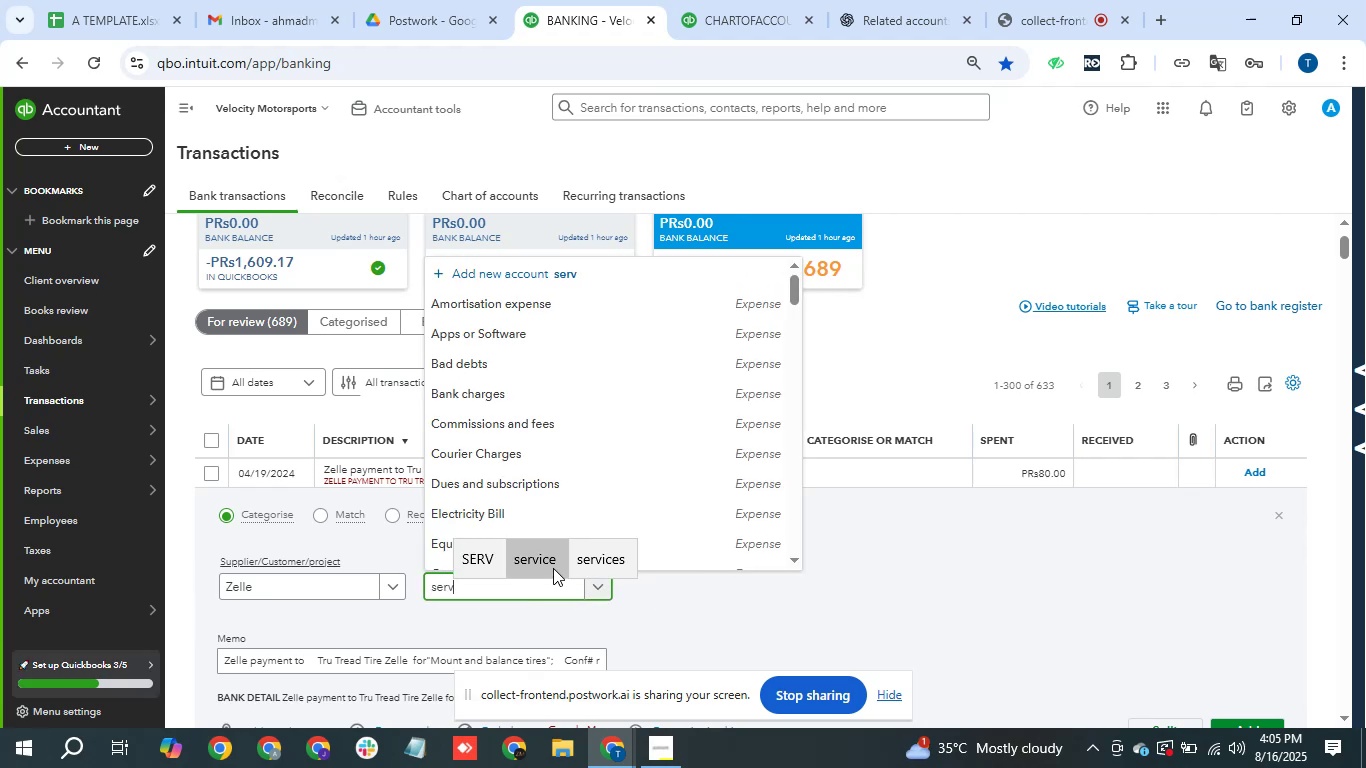 
left_click([550, 561])
 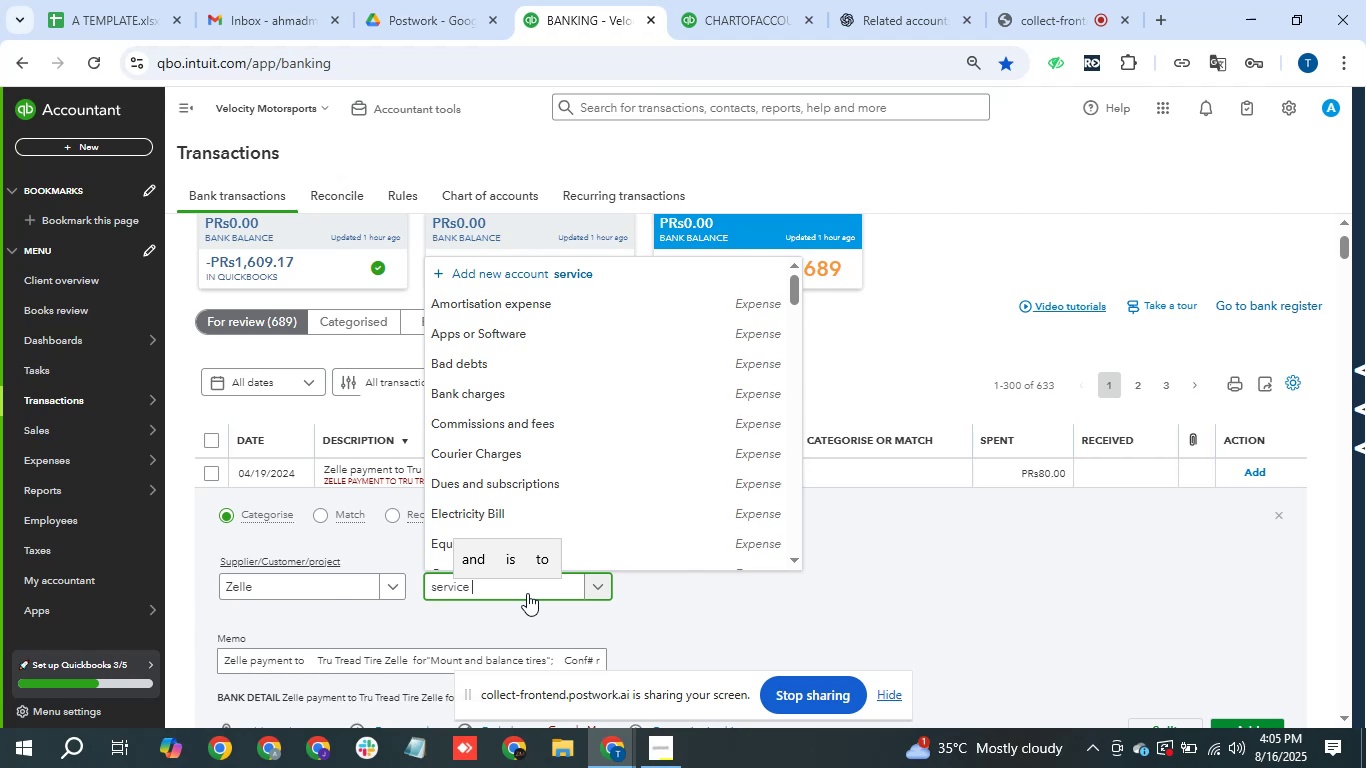 
key(Backslash)
 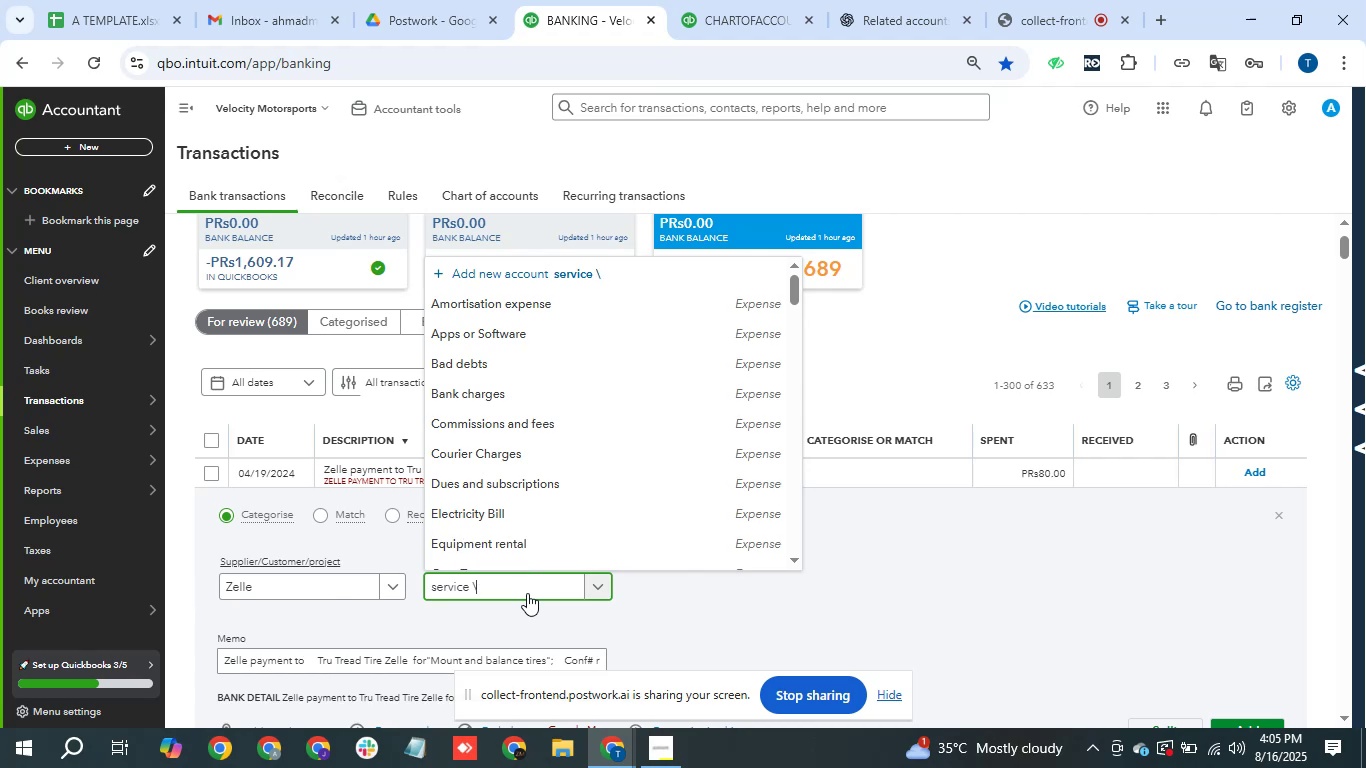 
key(Backslash)
 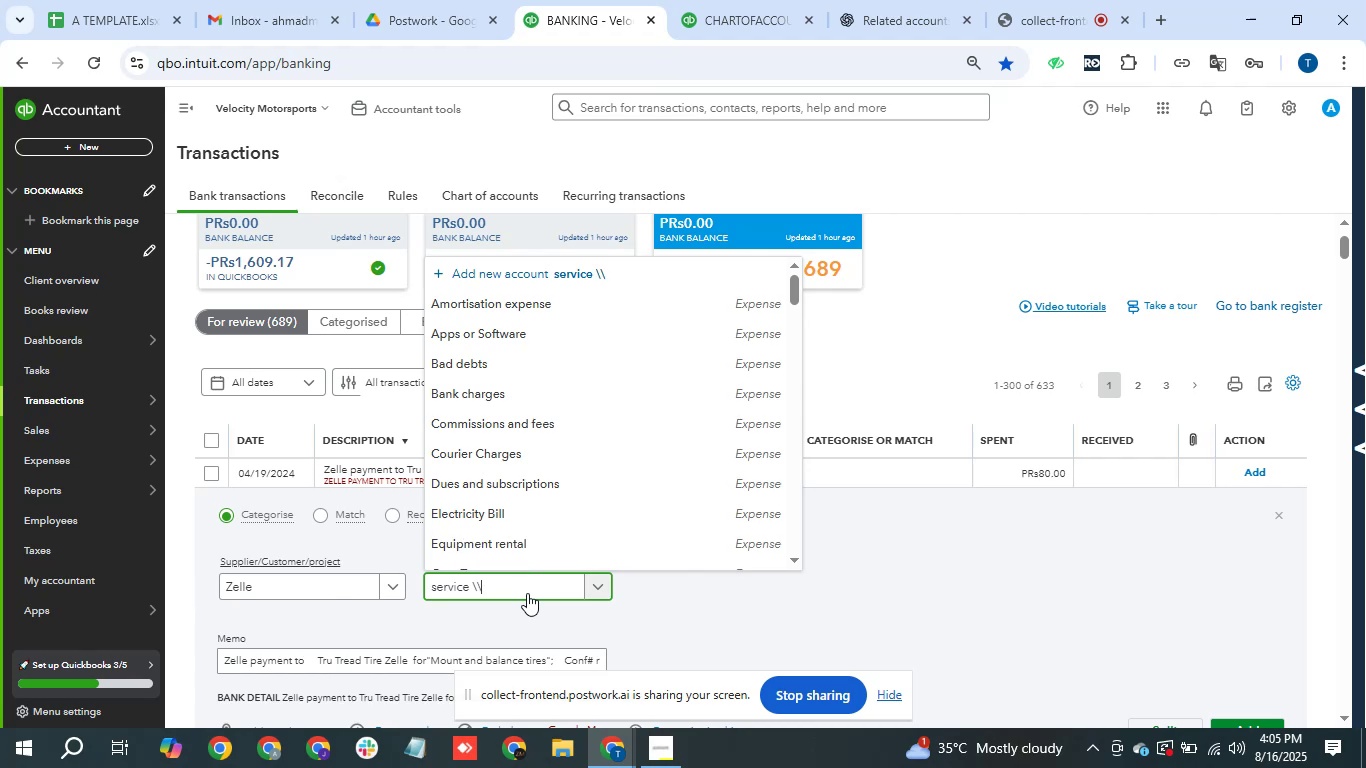 
key(Backslash)
 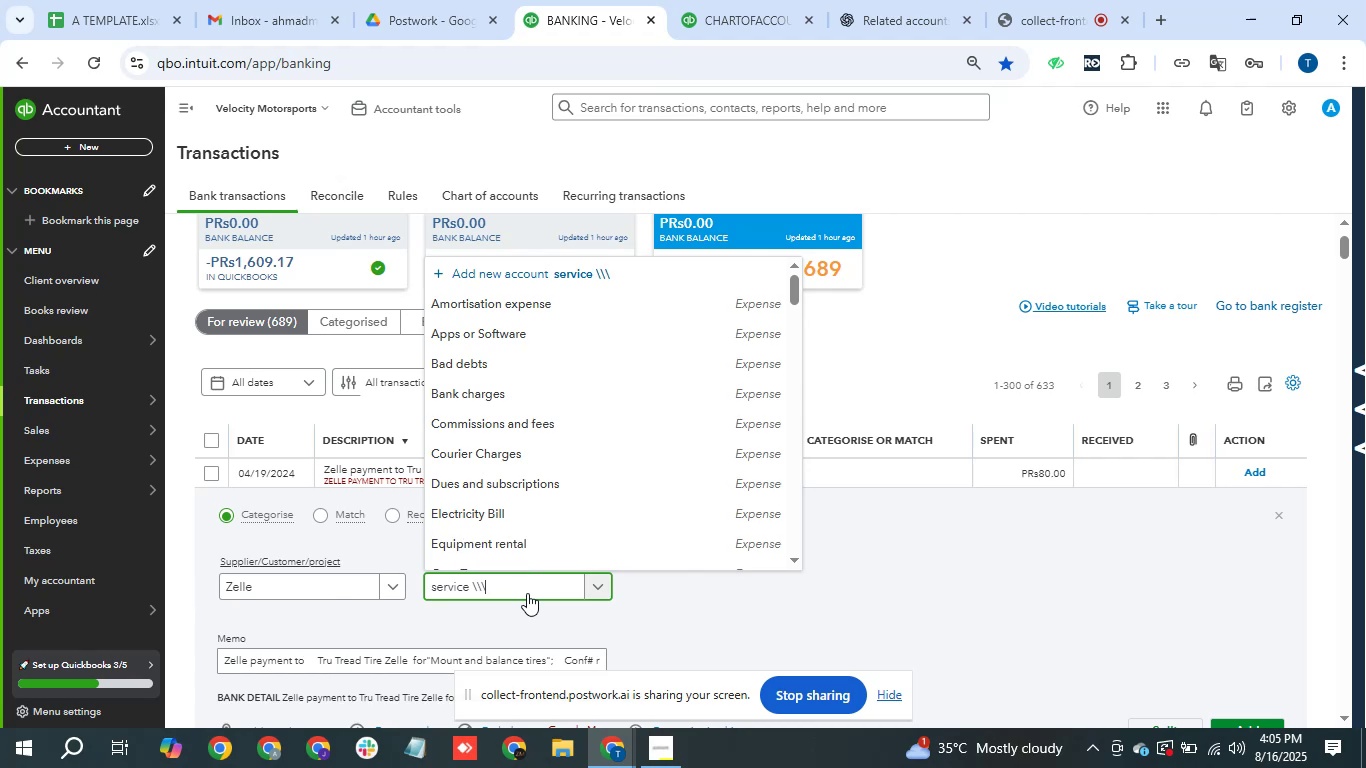 
hold_key(key=Backspace, duration=1.24)
 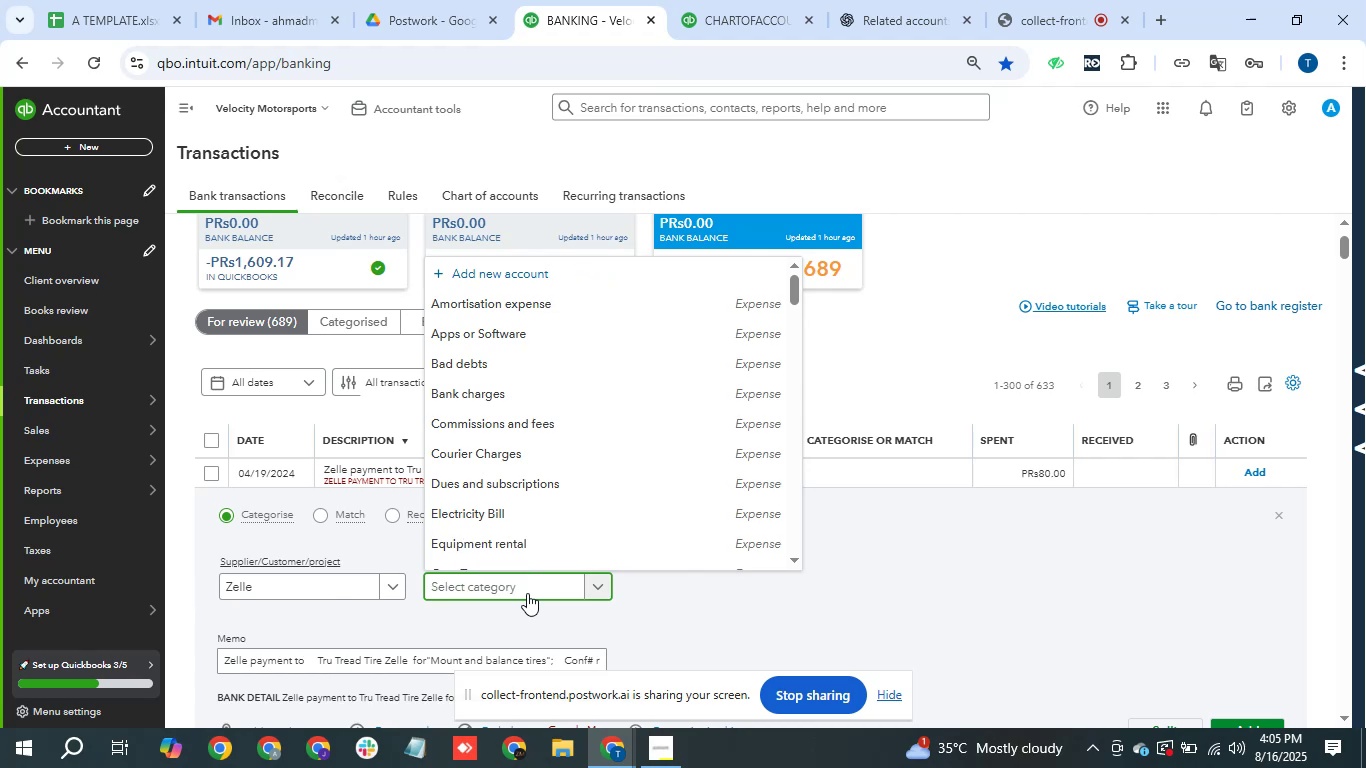 
key(Backspace)
 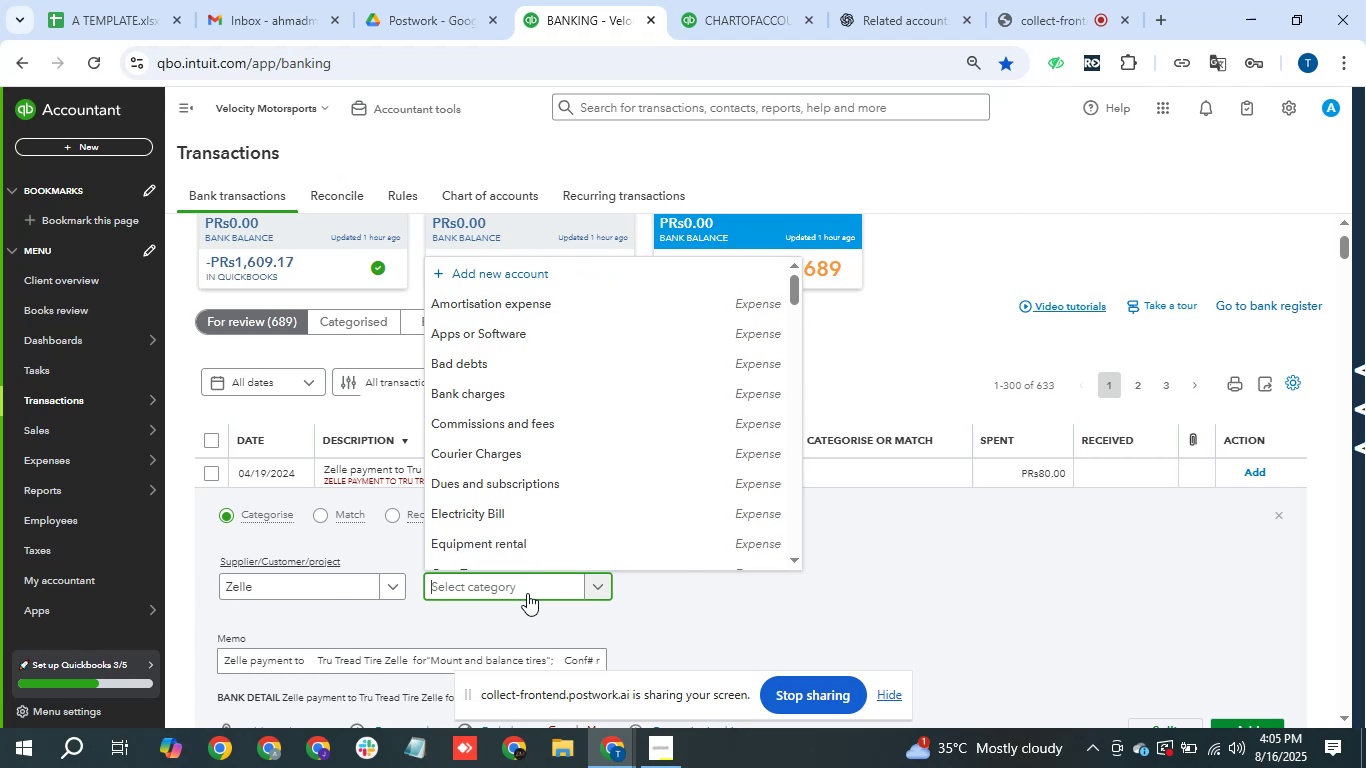 
key(Backspace)
 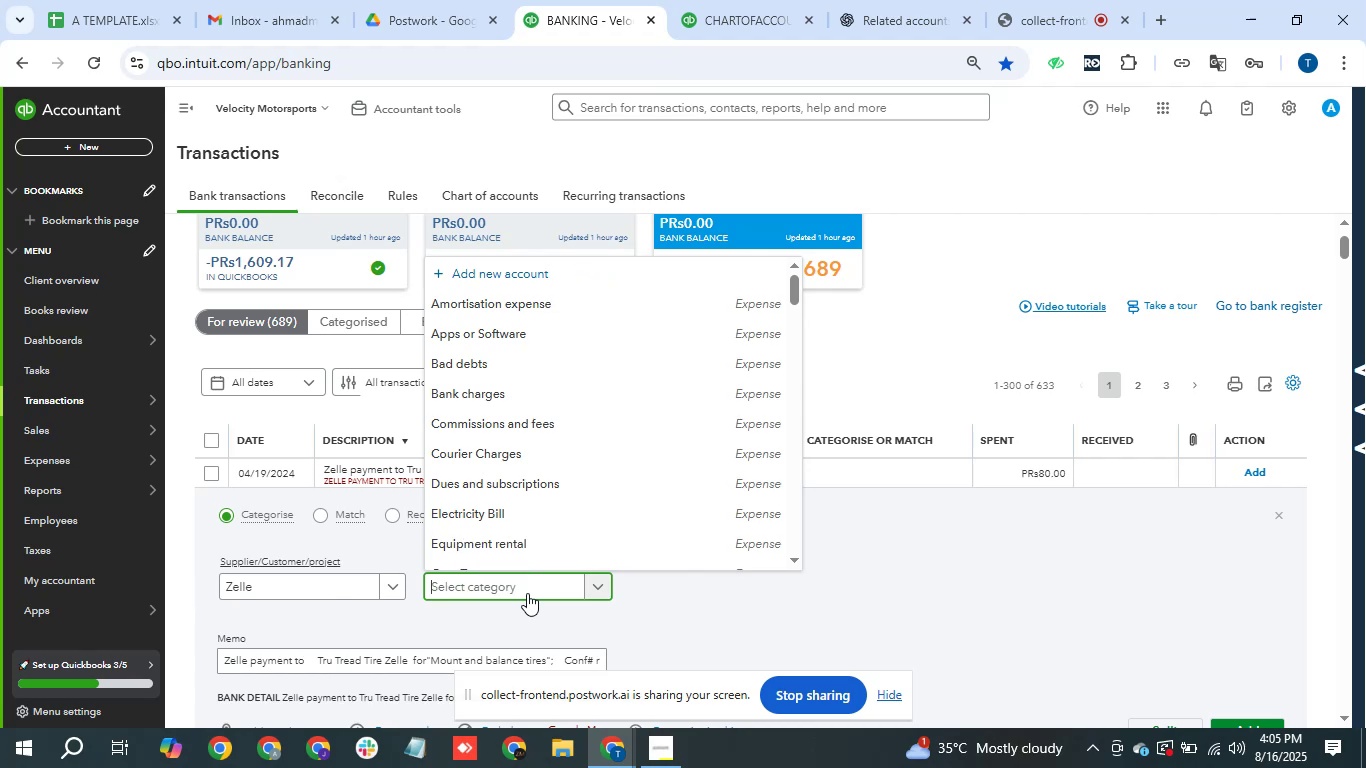 
key(Backspace)
 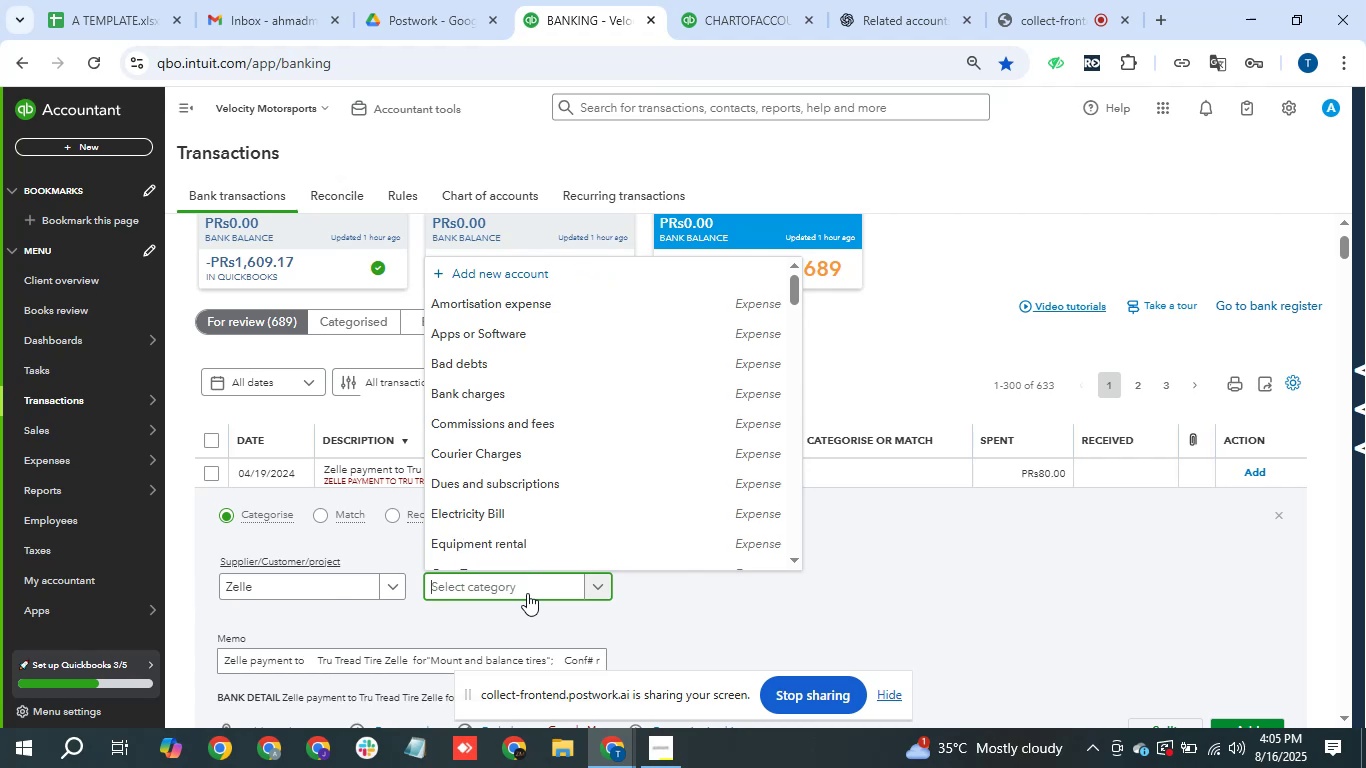 
key(Backspace)
 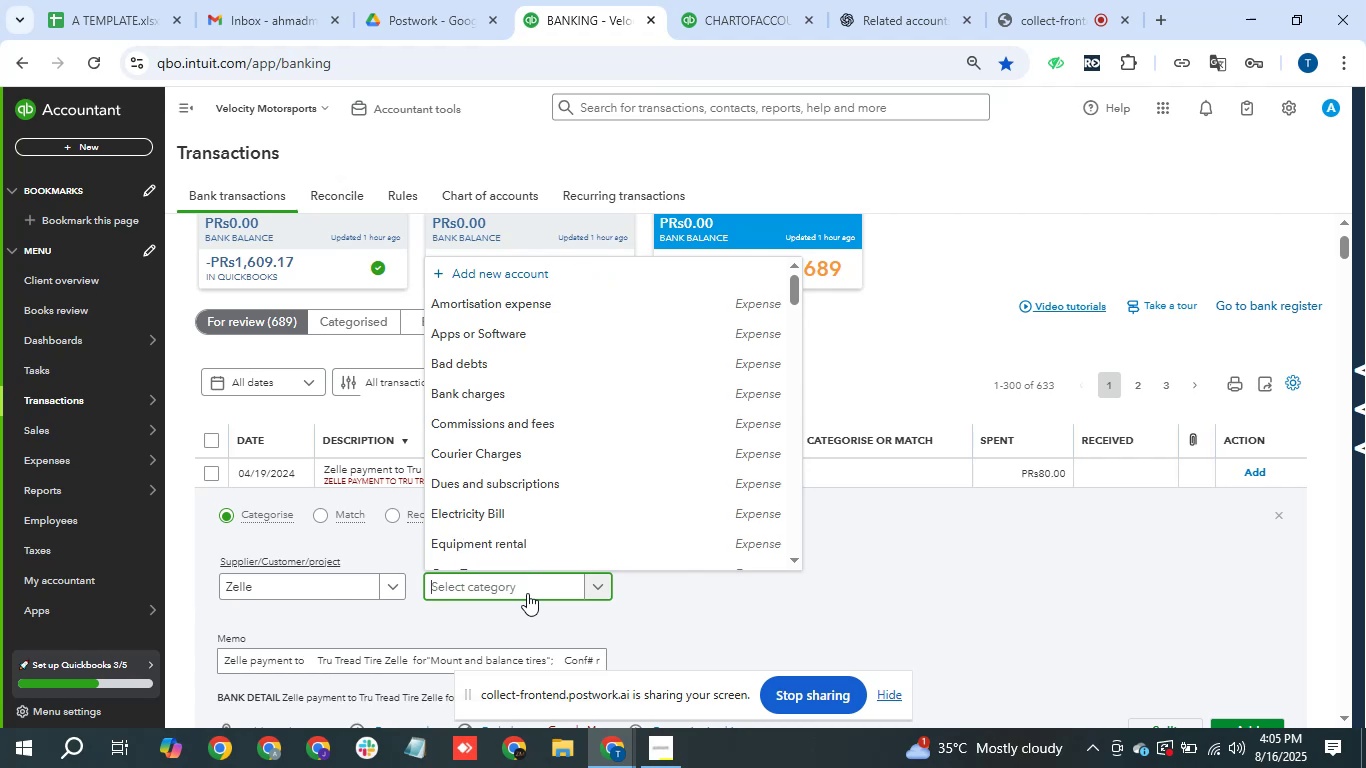 
wait(10.81)
 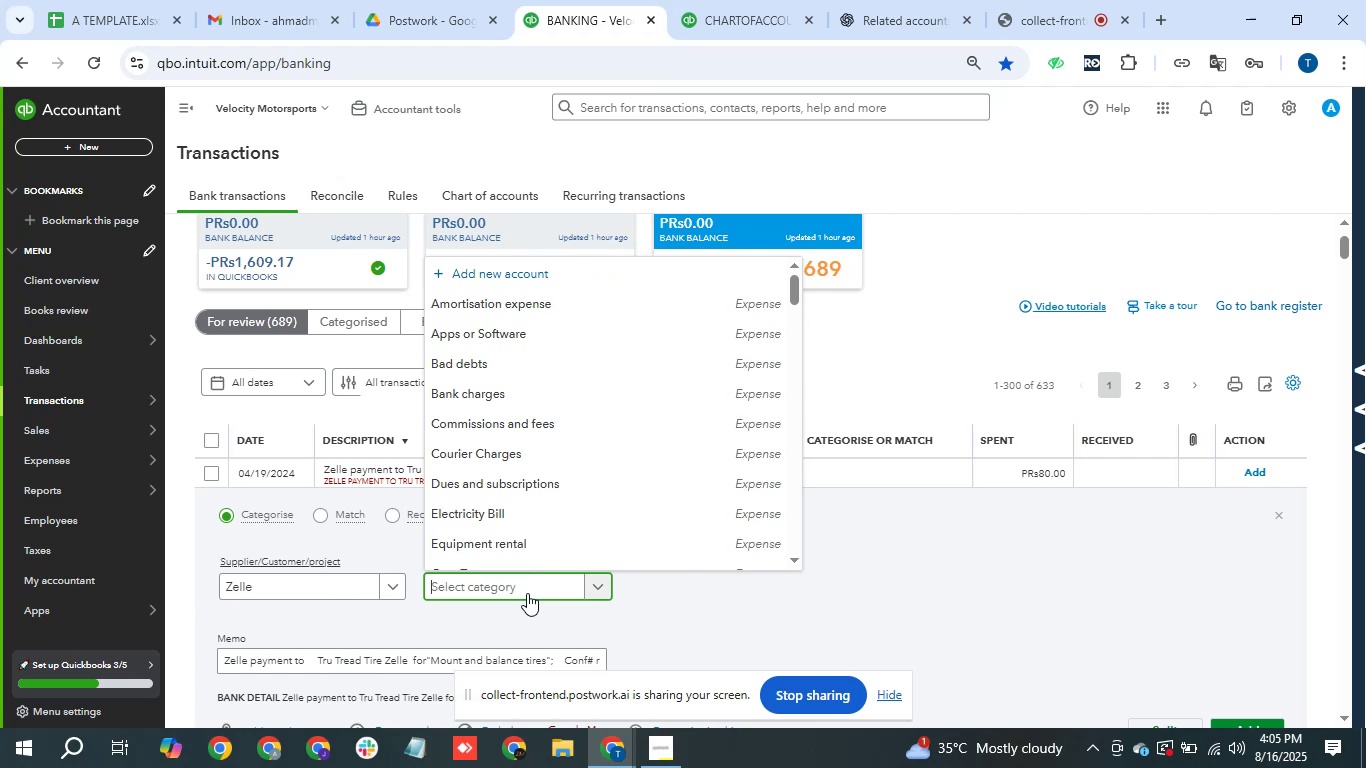 
type(ser)
 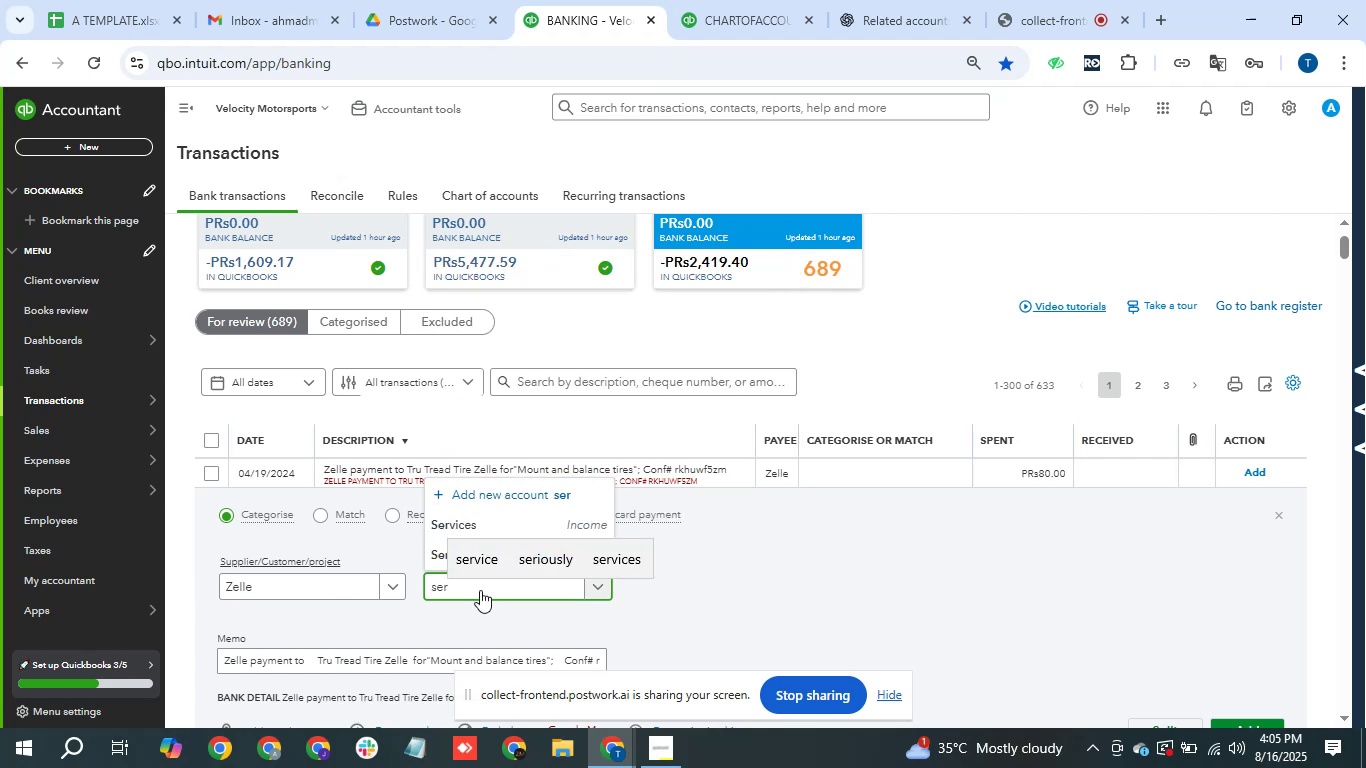 
left_click([443, 552])
 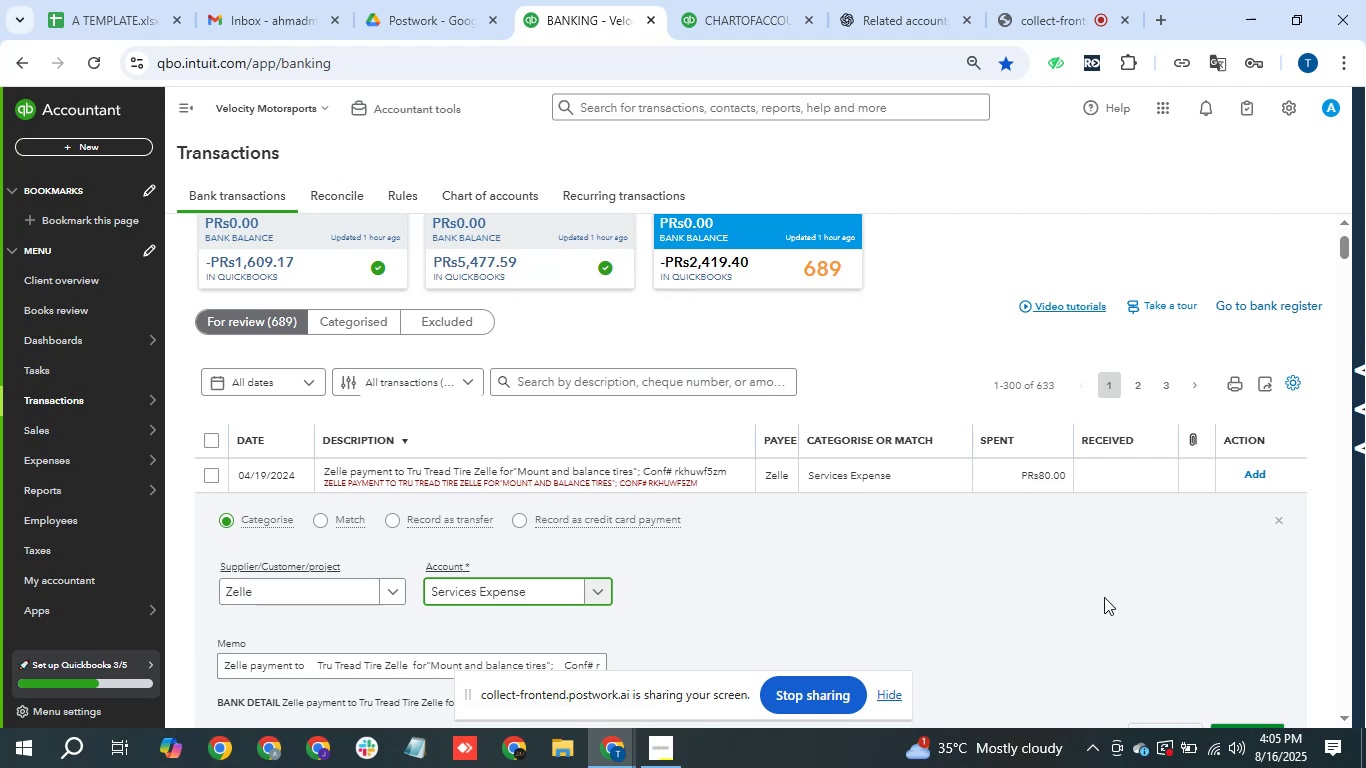 
scroll: coordinate [1109, 593], scroll_direction: down, amount: 1.0
 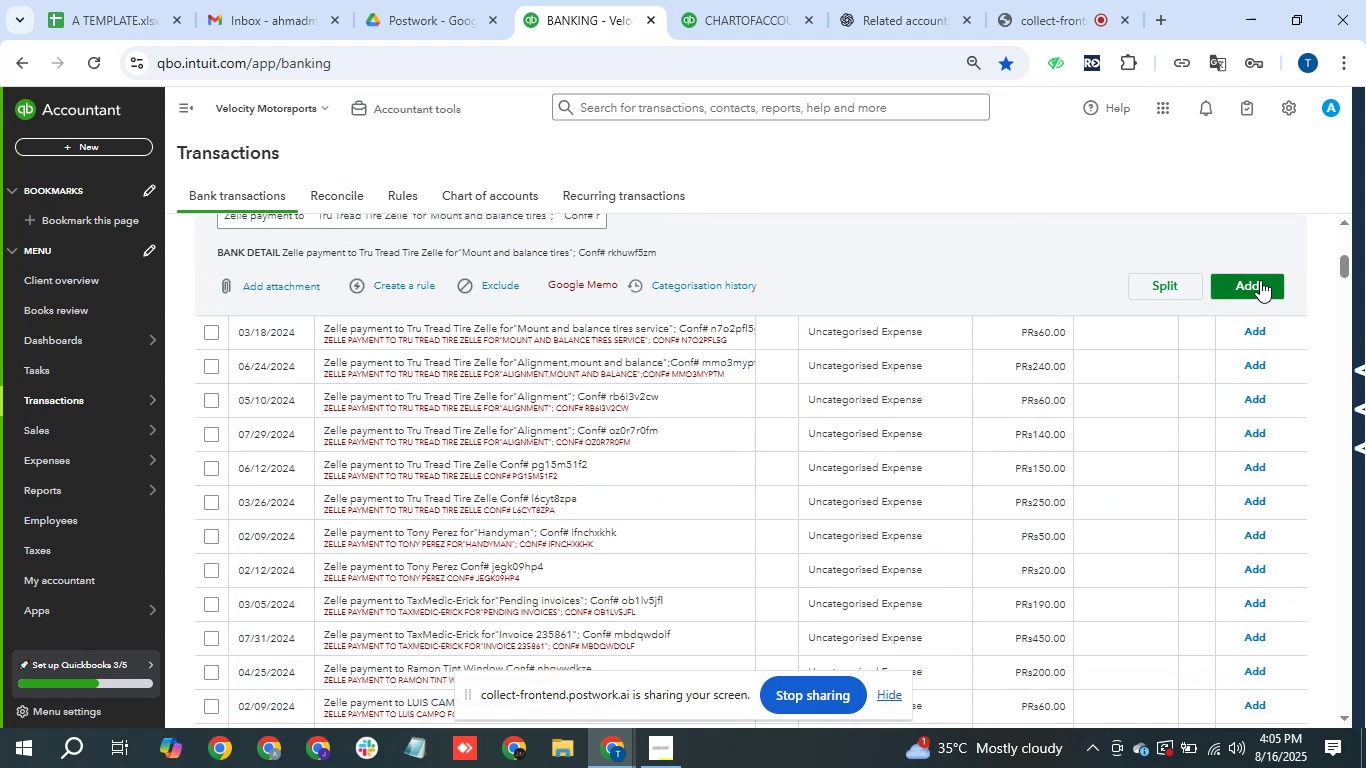 
left_click([1260, 280])
 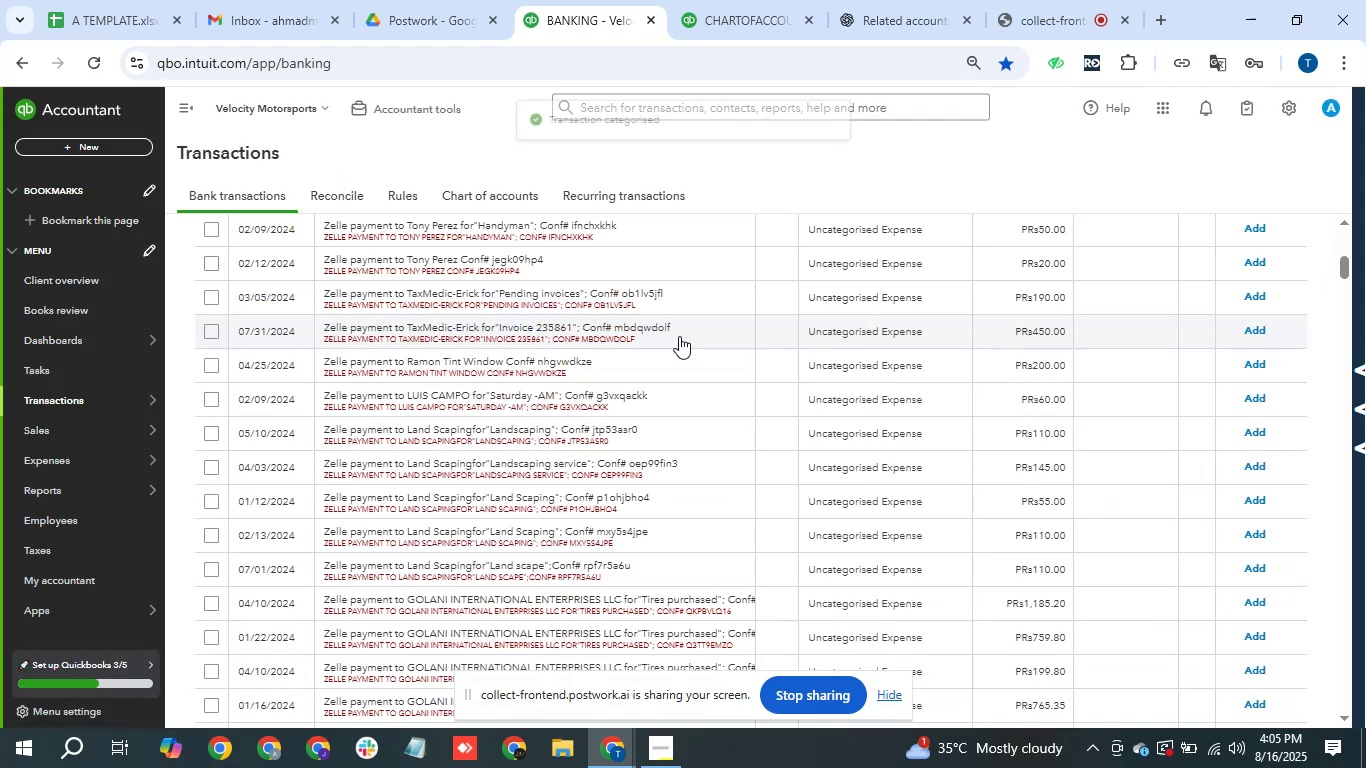 
scroll: coordinate [503, 357], scroll_direction: up, amount: 1.0
 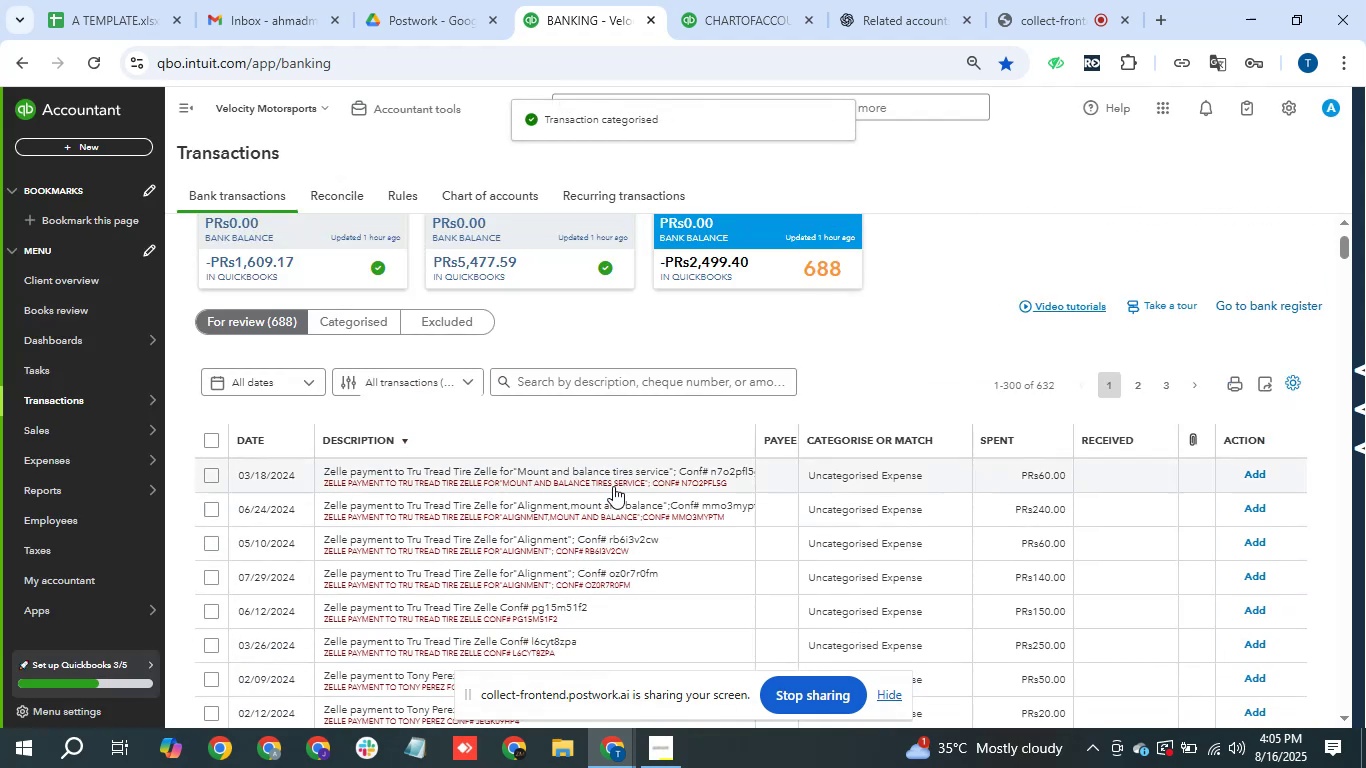 
left_click([616, 478])
 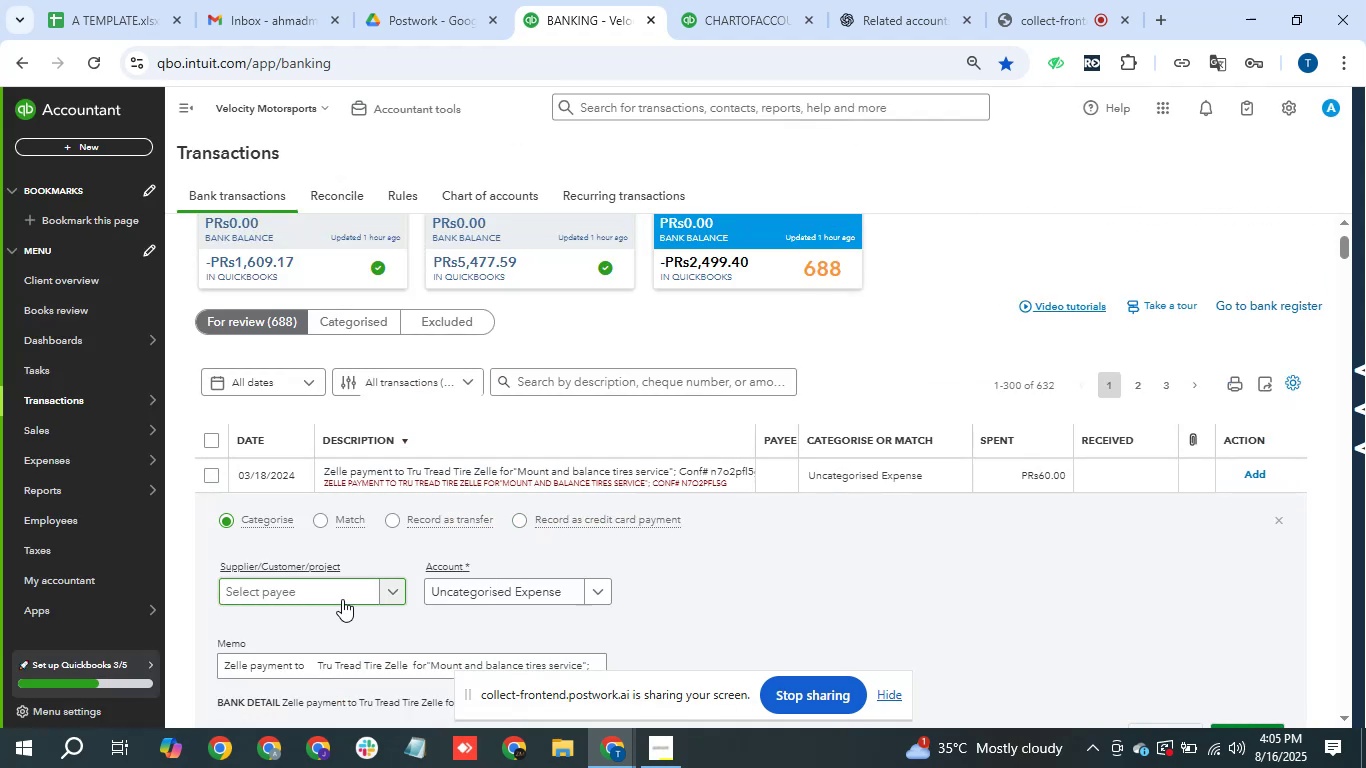 
left_click([341, 598])
 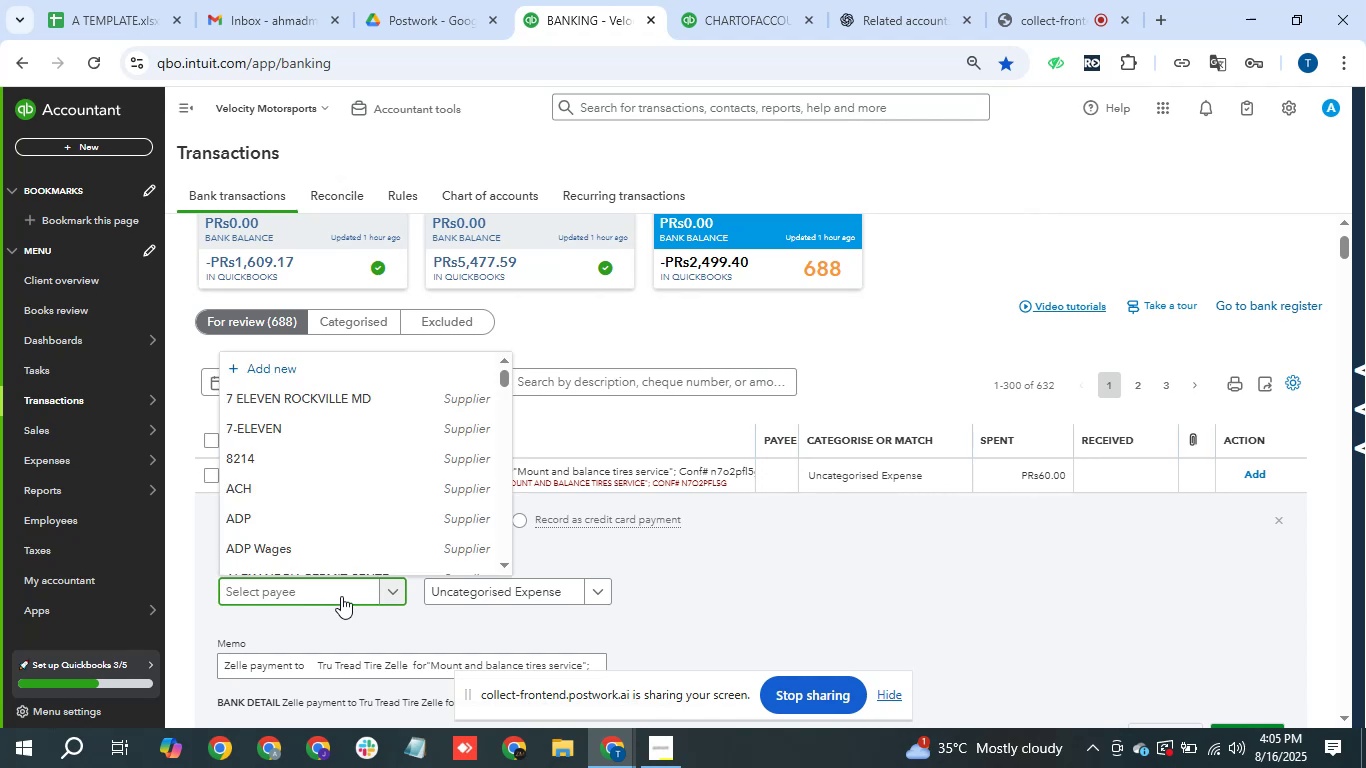 
type(zell)
 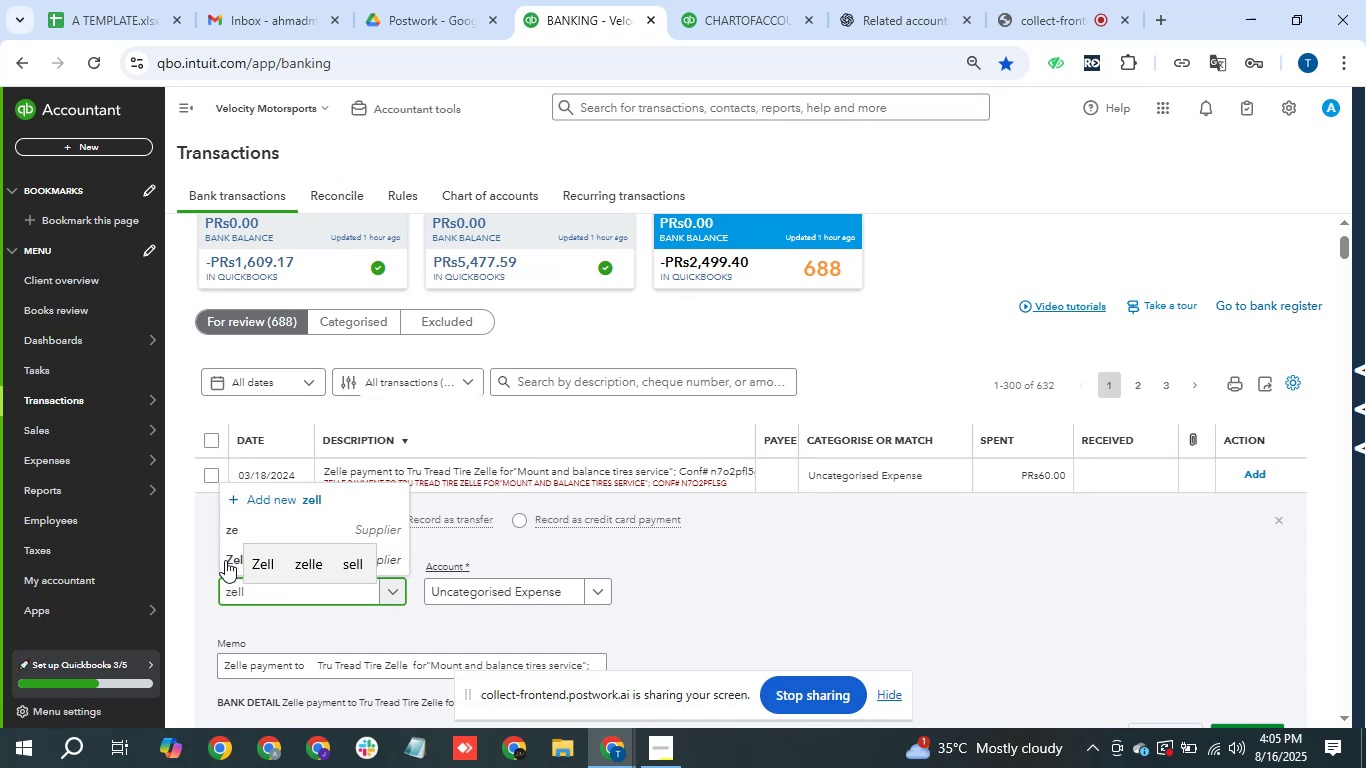 
left_click([222, 555])
 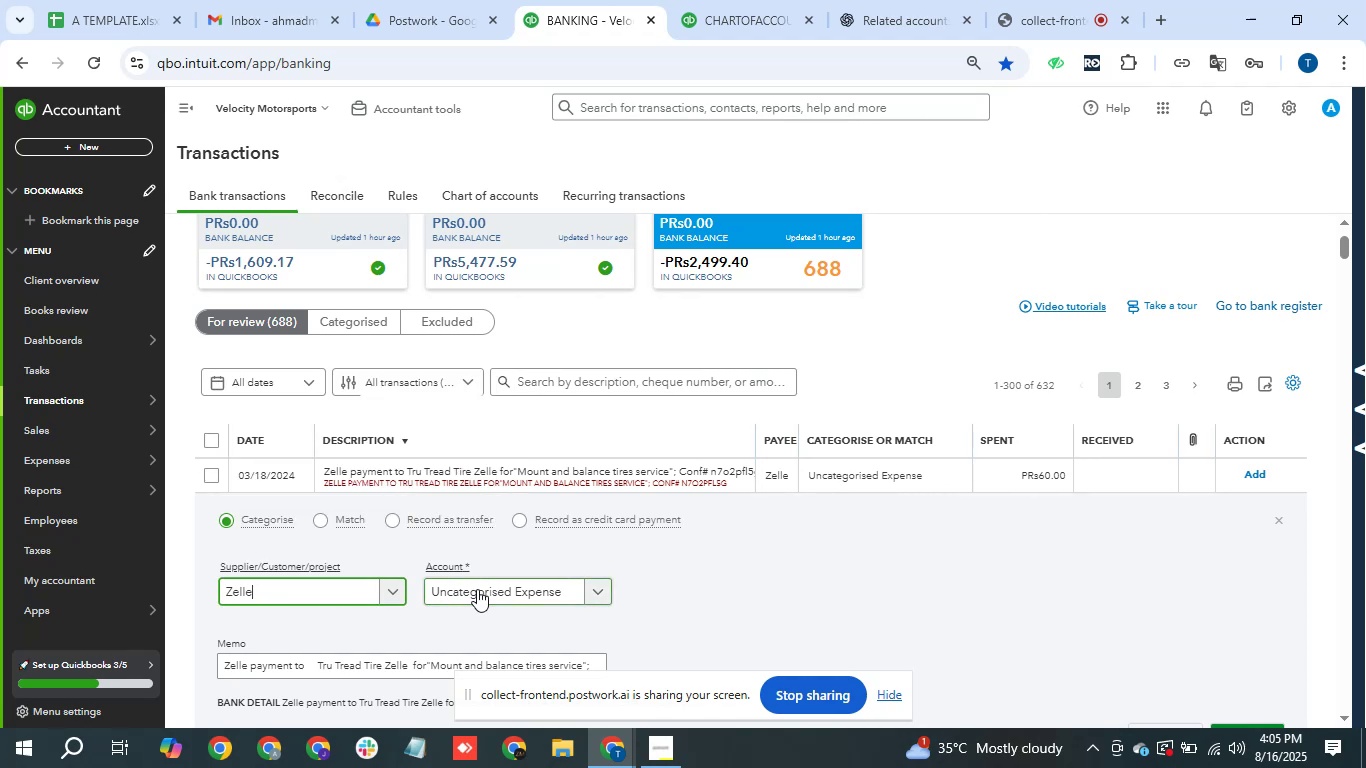 
left_click([481, 588])
 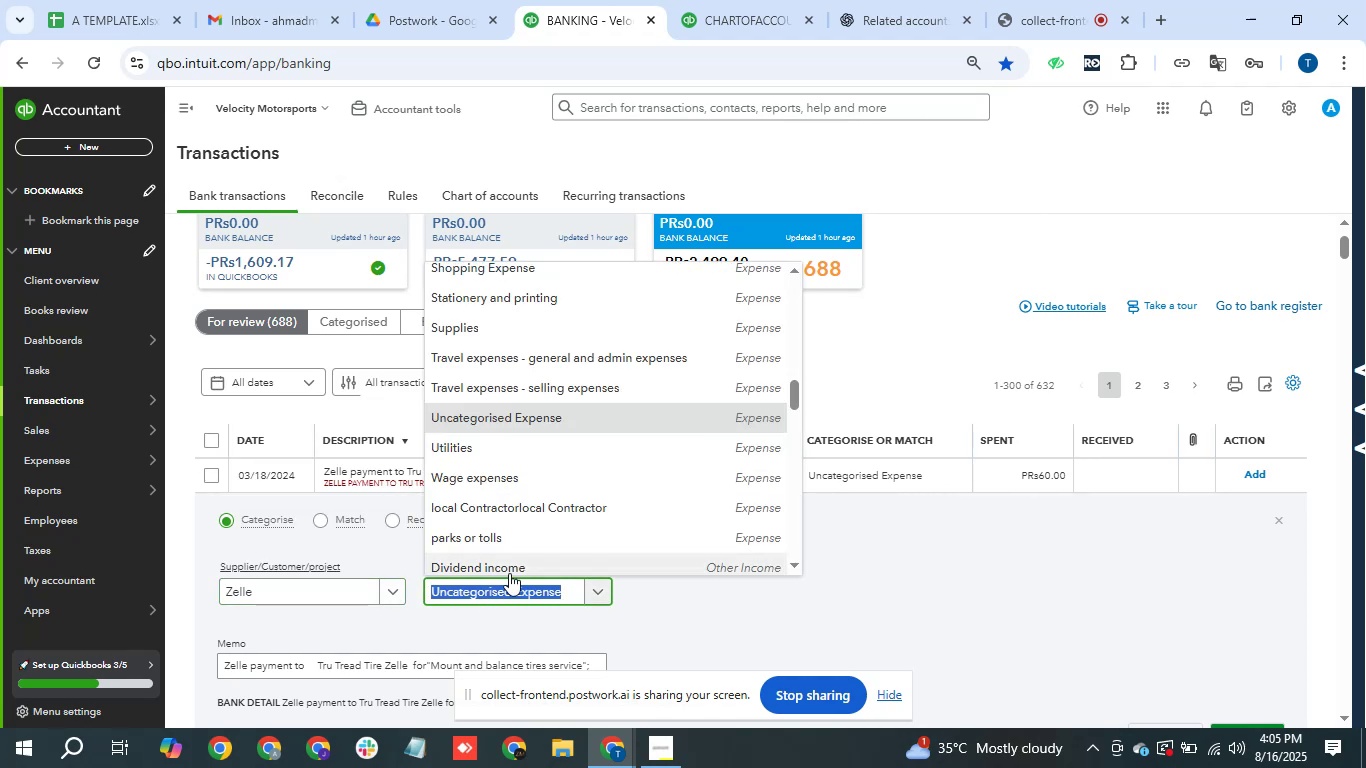 
type(ser)
 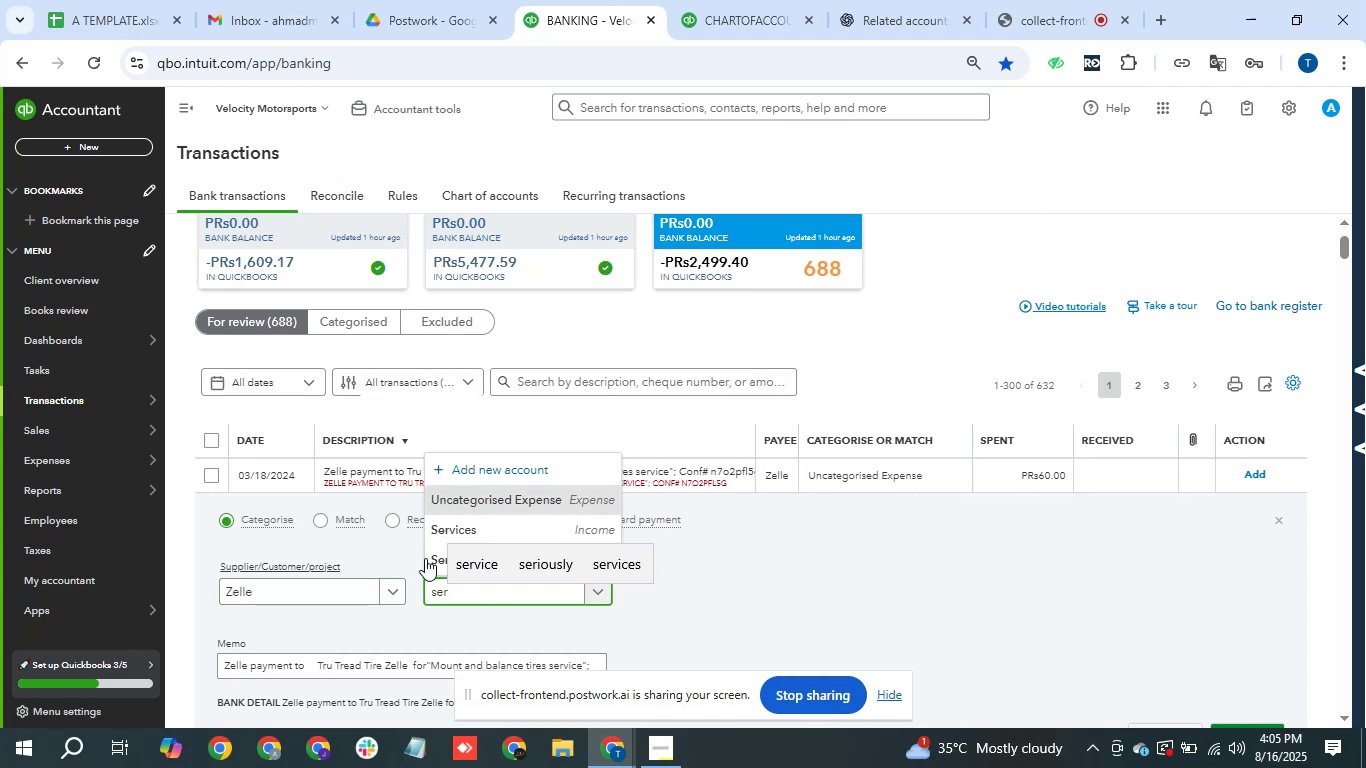 
left_click([425, 558])
 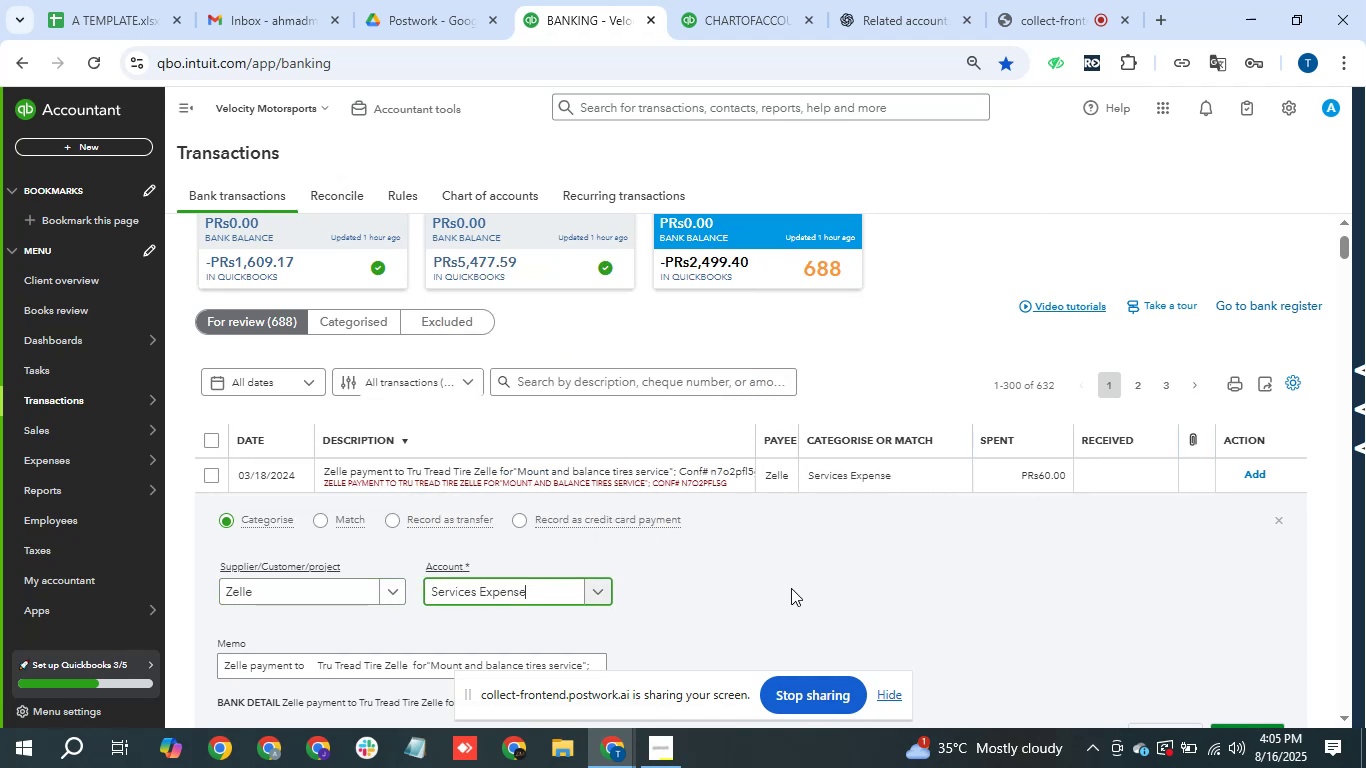 
scroll: coordinate [905, 606], scroll_direction: down, amount: 1.0
 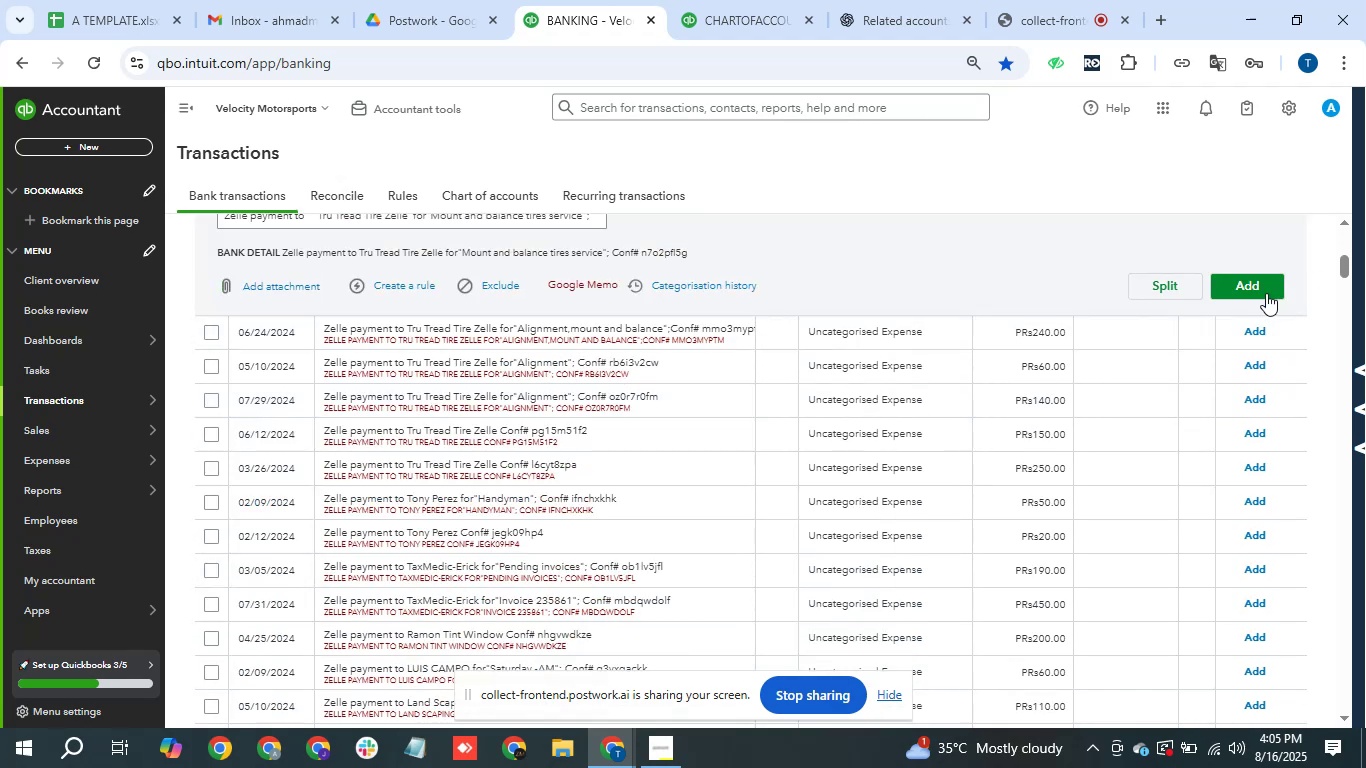 
left_click([1266, 292])
 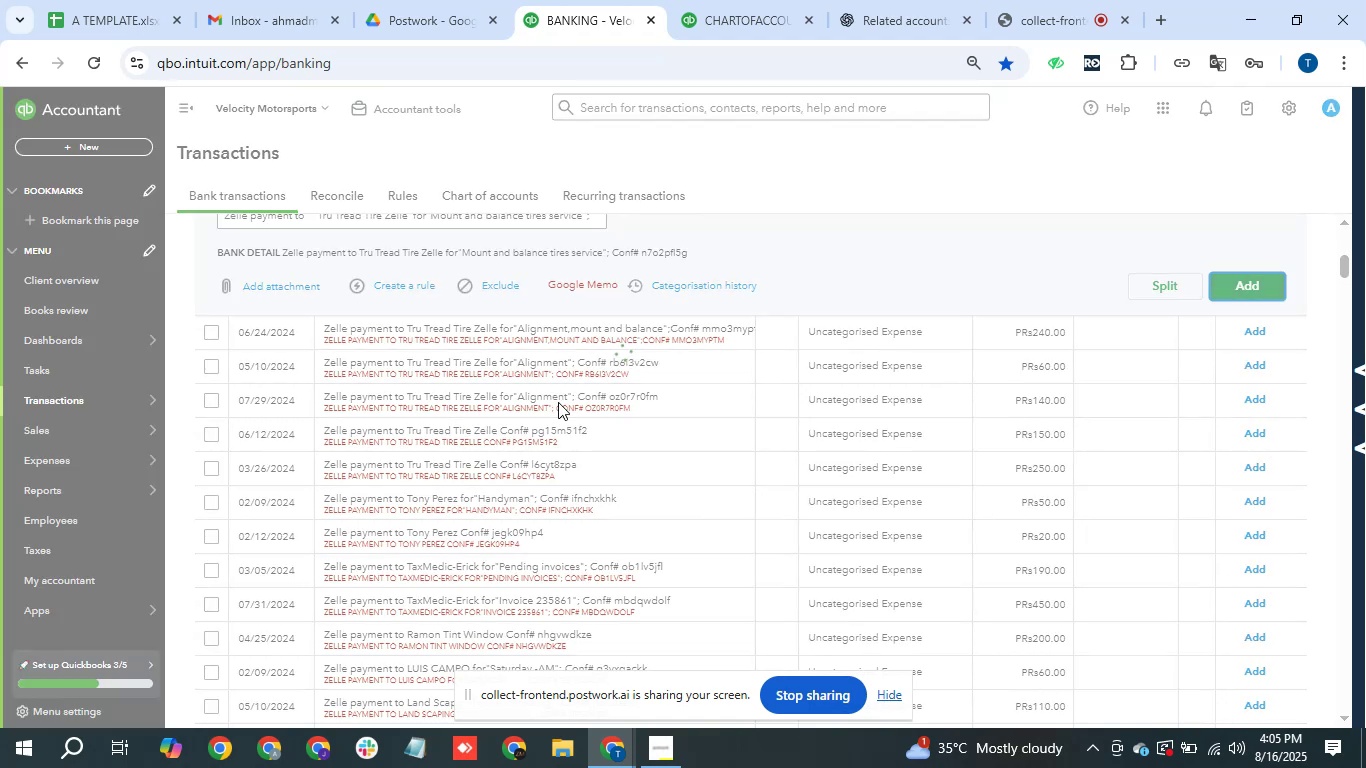 
scroll: coordinate [584, 402], scroll_direction: up, amount: 1.0
 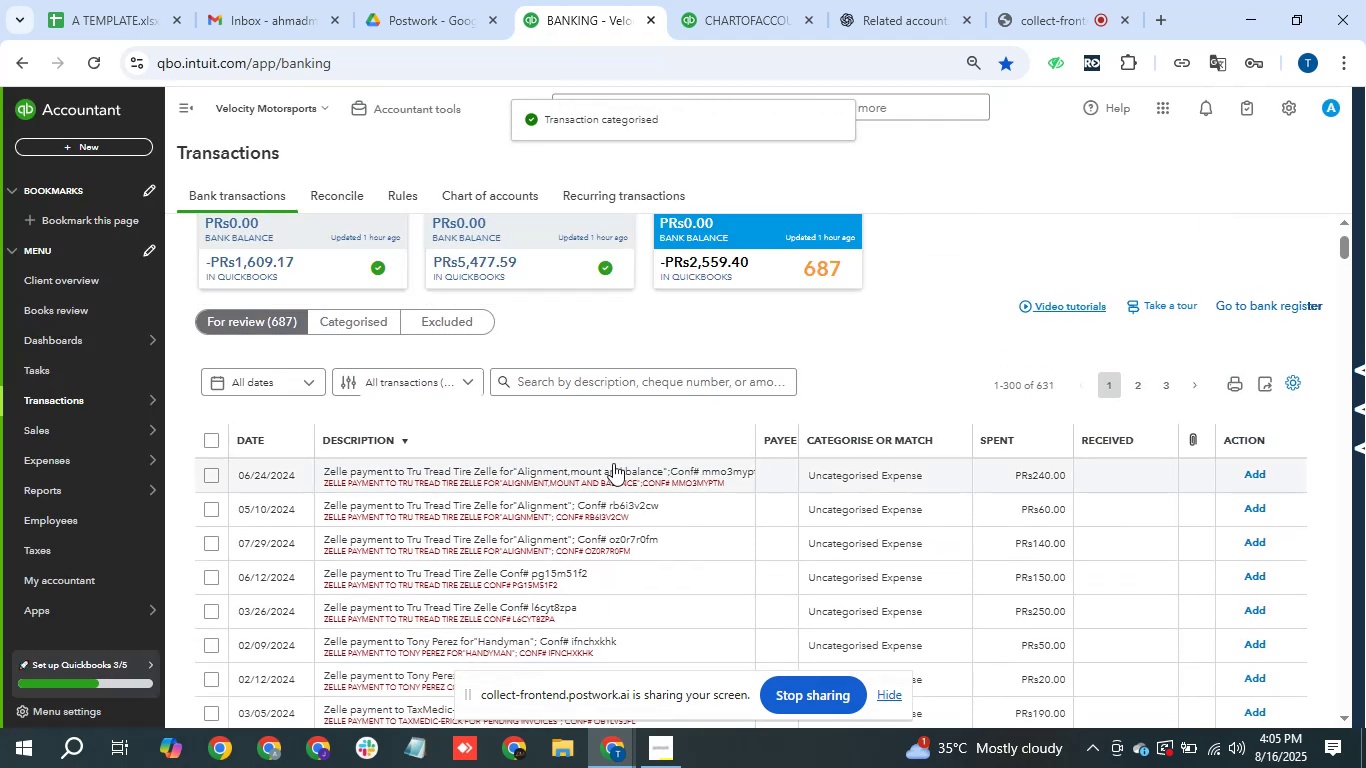 
left_click([613, 463])
 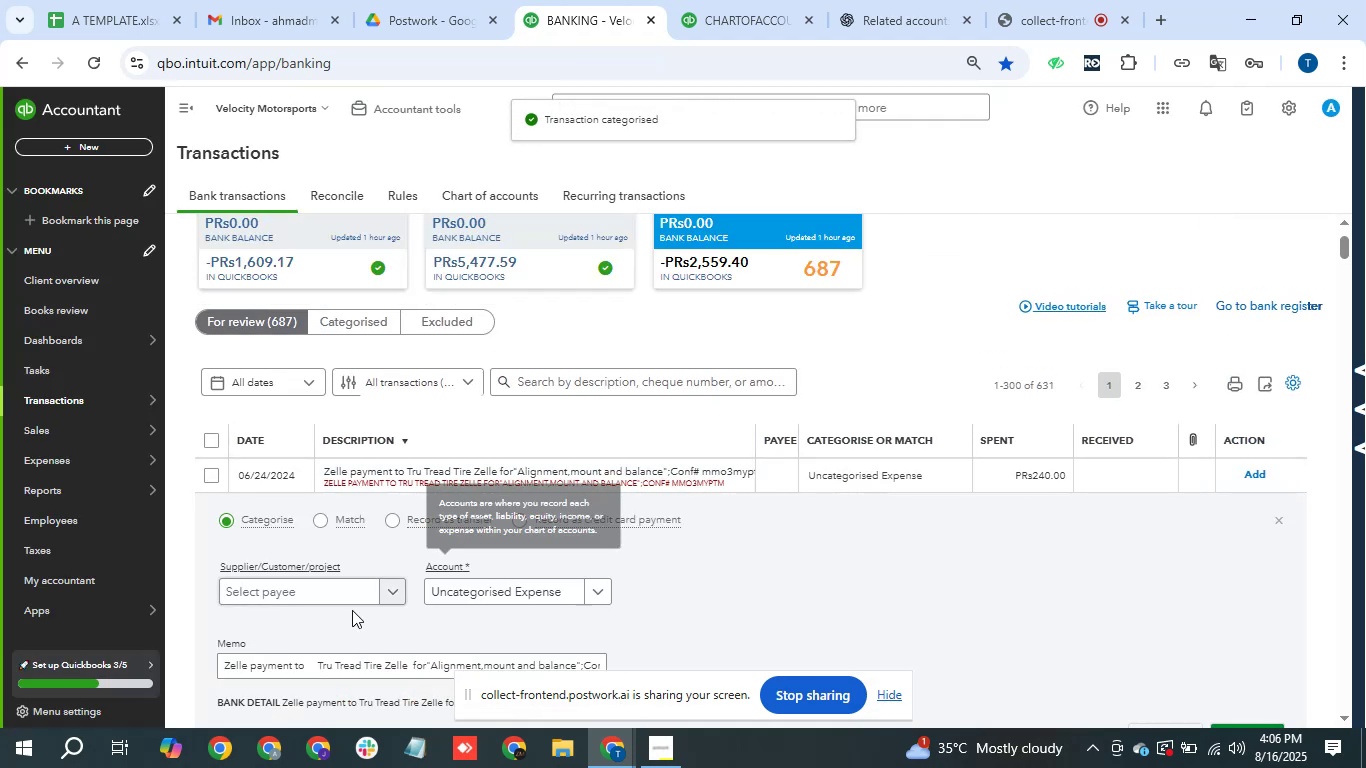 
left_click([339, 591])
 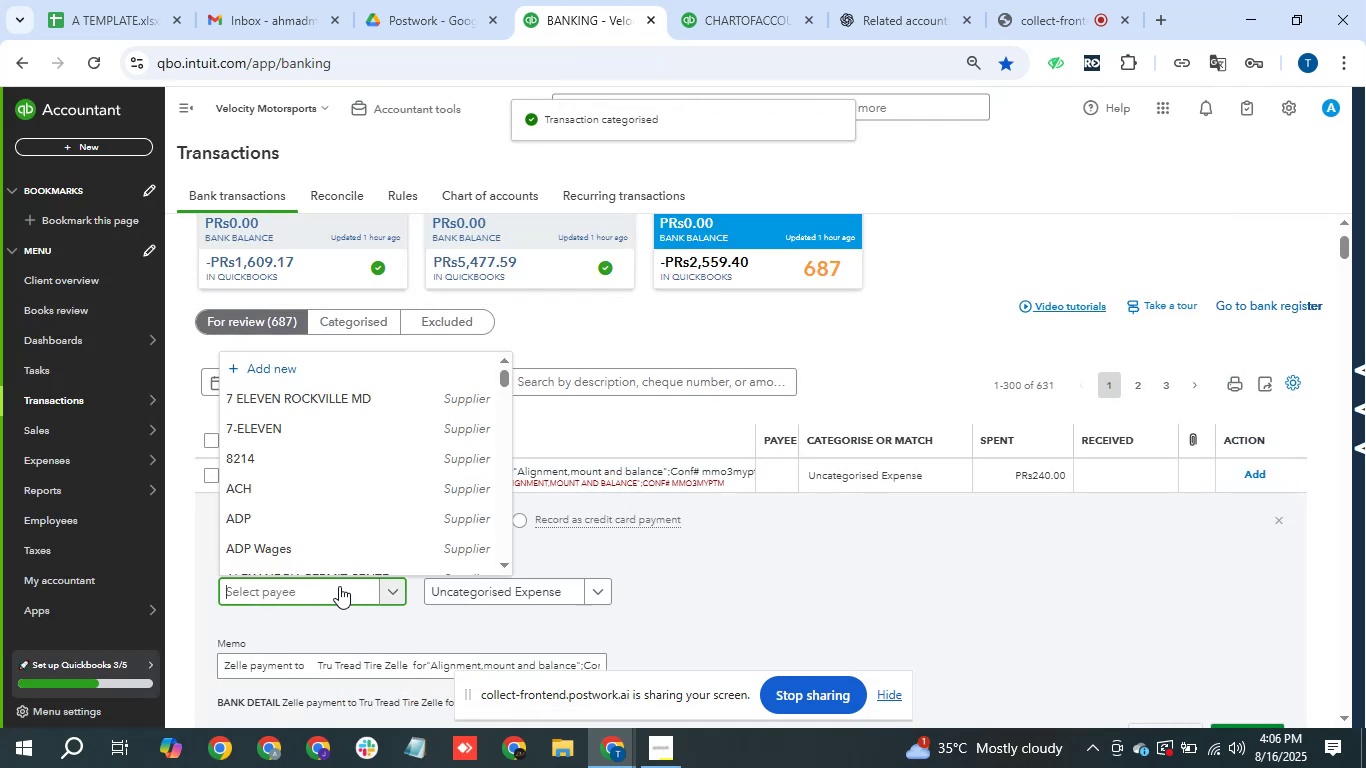 
type(zell)
 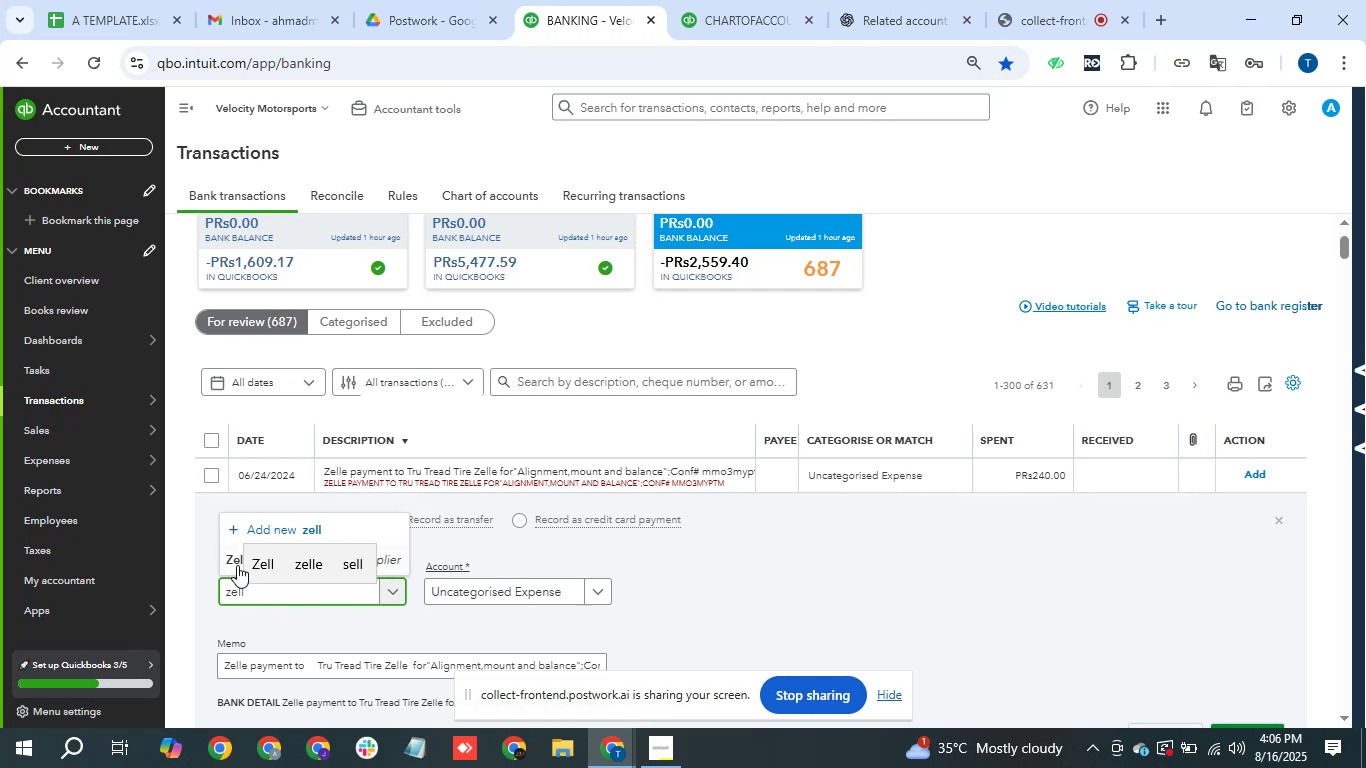 
left_click([232, 557])
 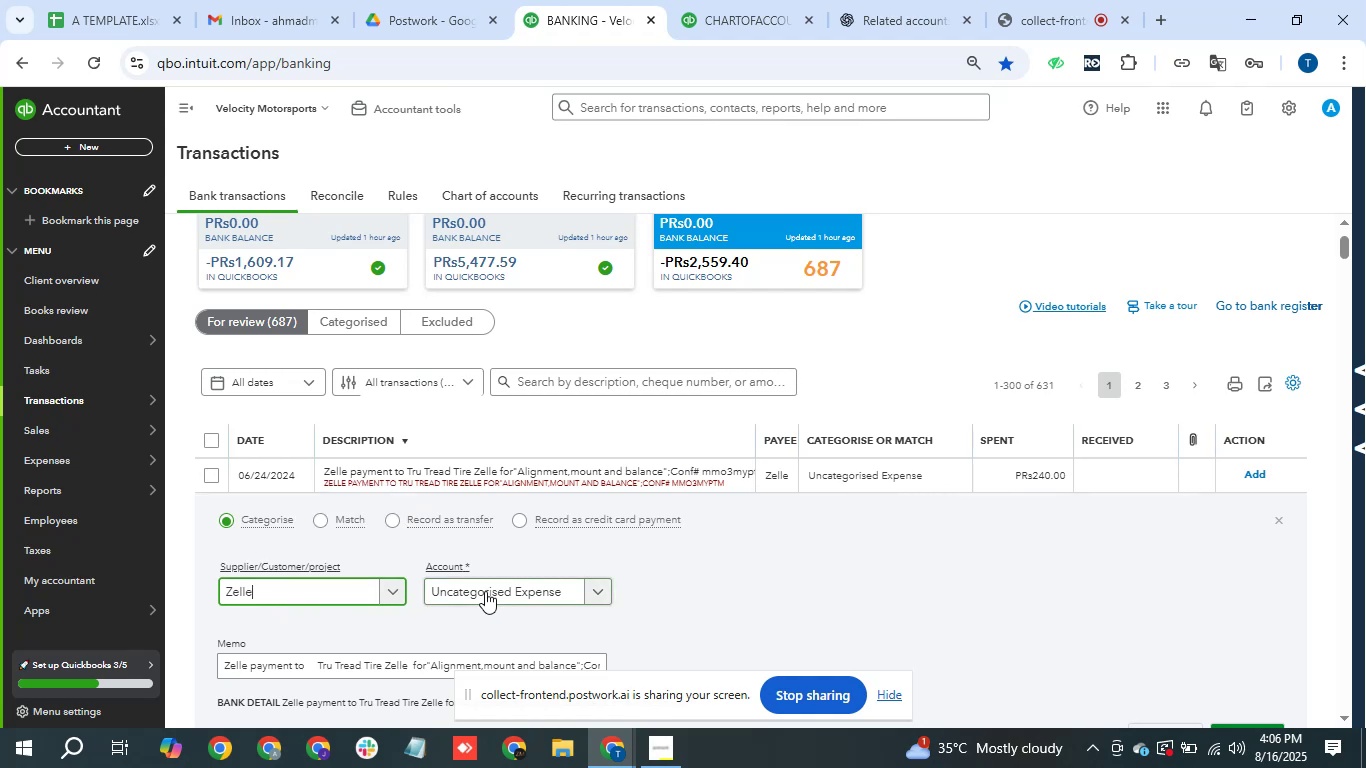 
left_click([486, 591])
 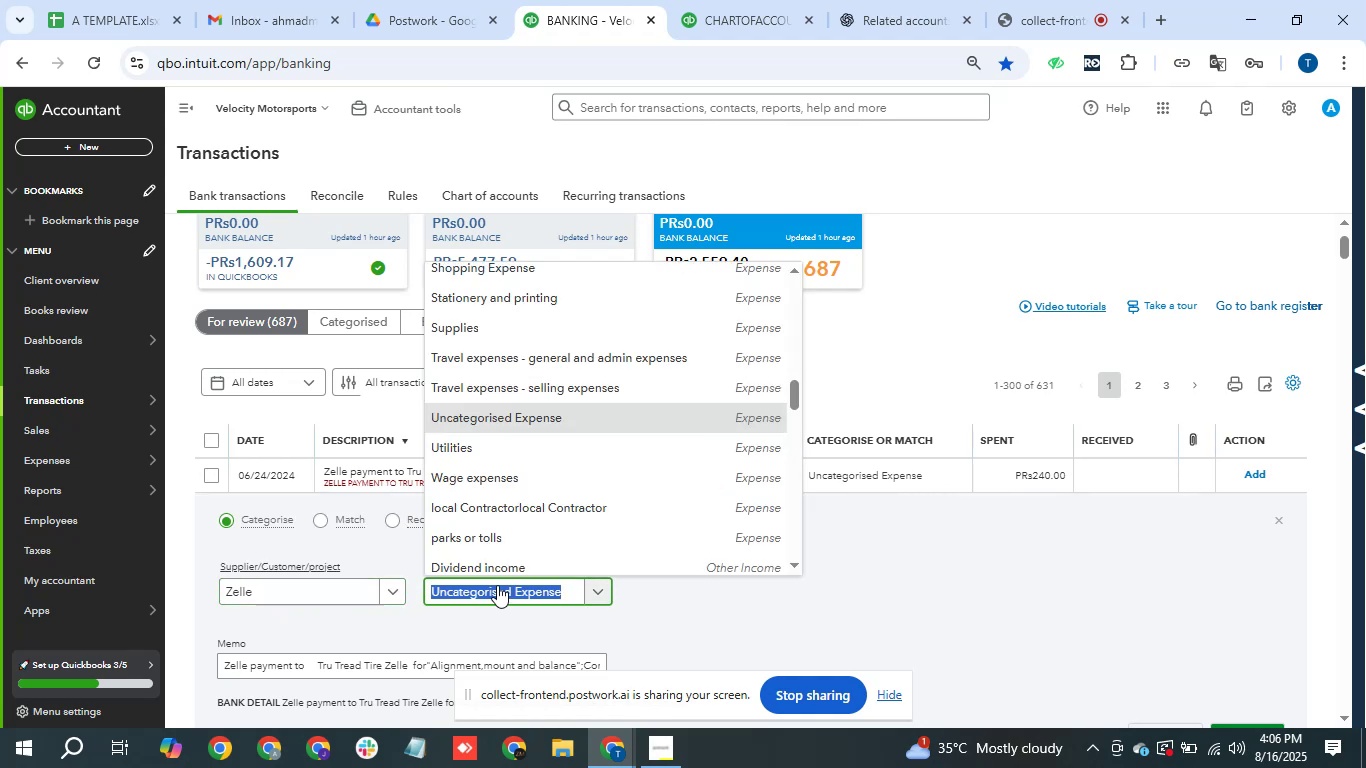 
type(serv)
 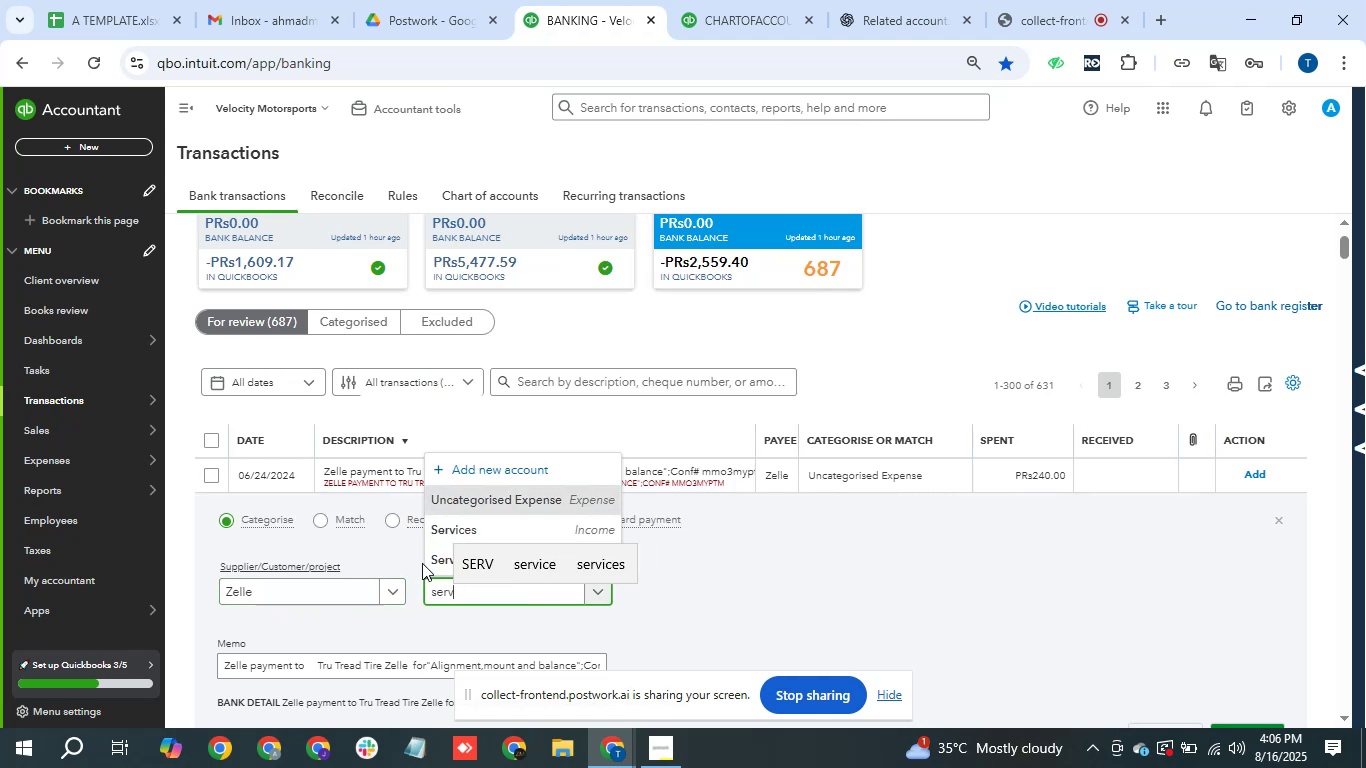 
left_click([442, 562])
 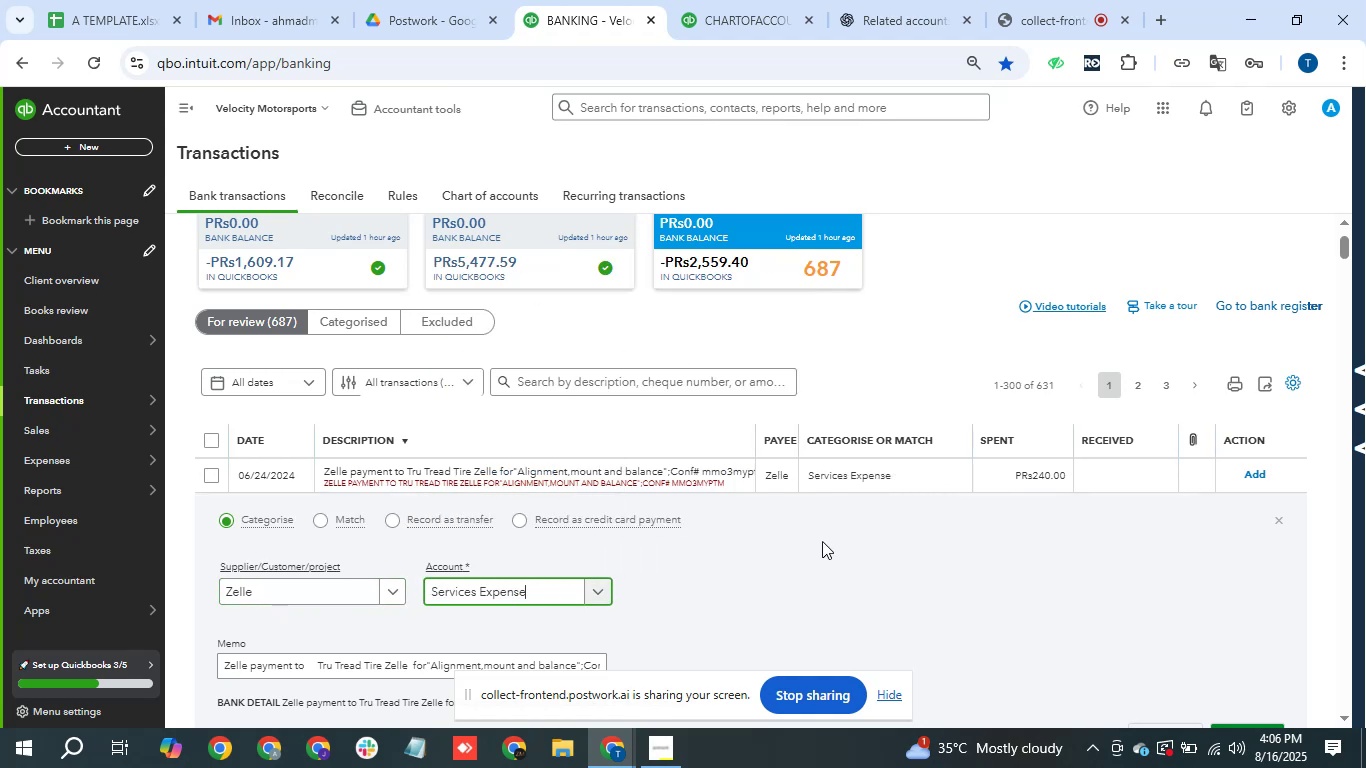 
scroll: coordinate [900, 530], scroll_direction: down, amount: 1.0
 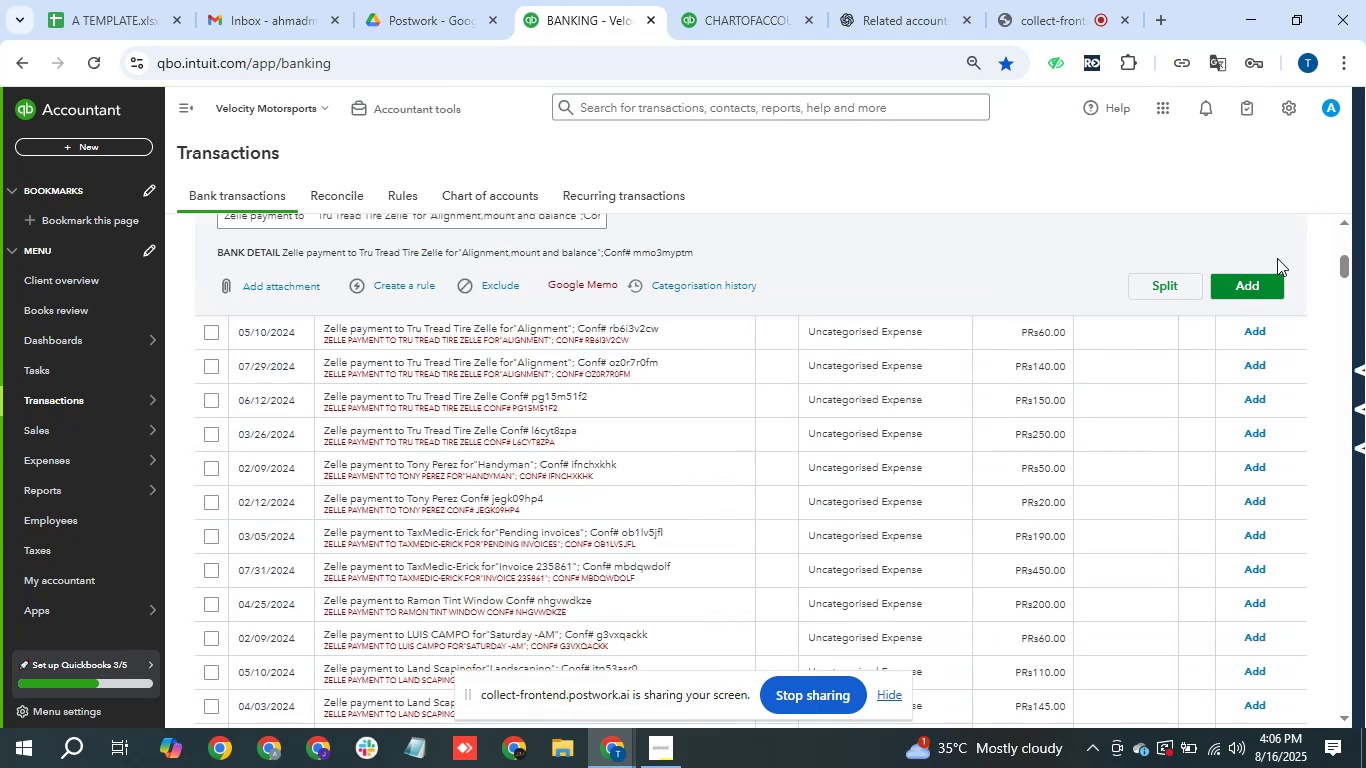 
left_click([1264, 282])
 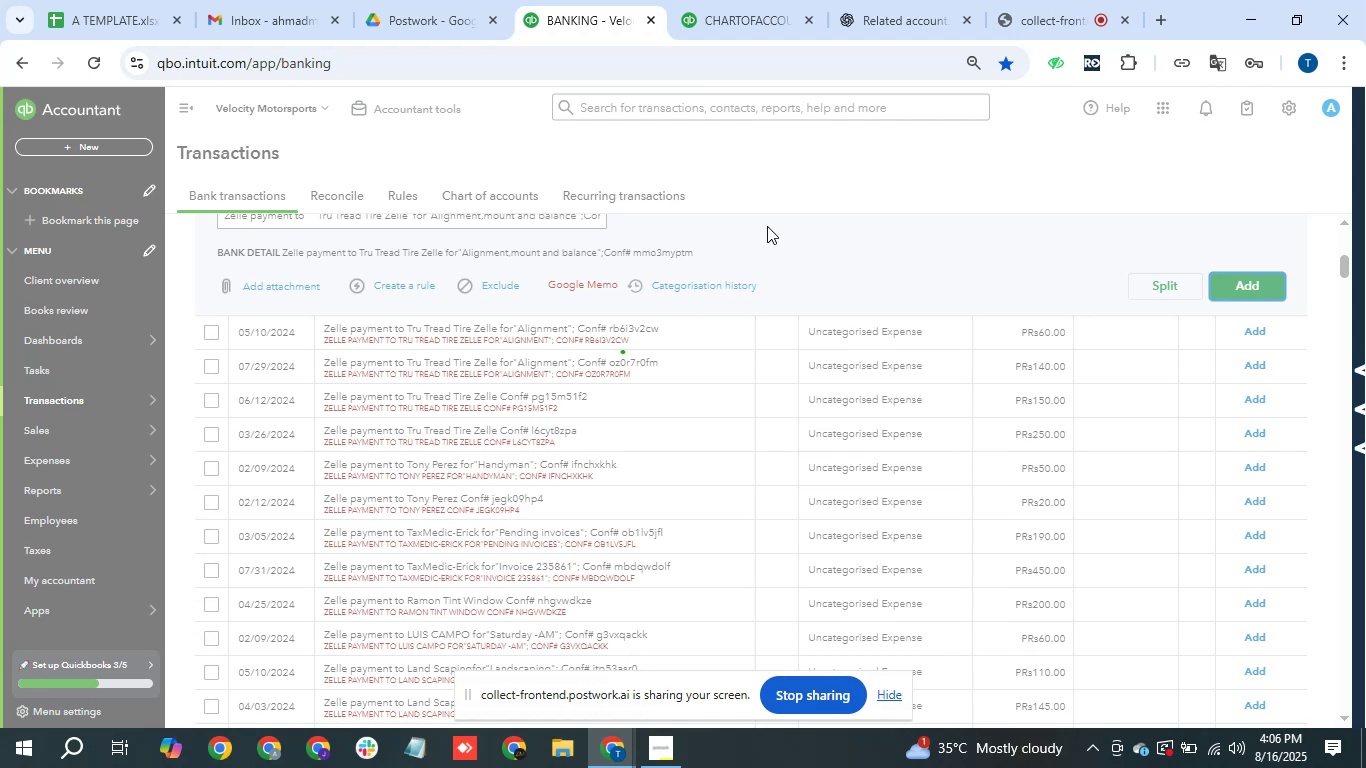 
scroll: coordinate [707, 294], scroll_direction: up, amount: 1.0
 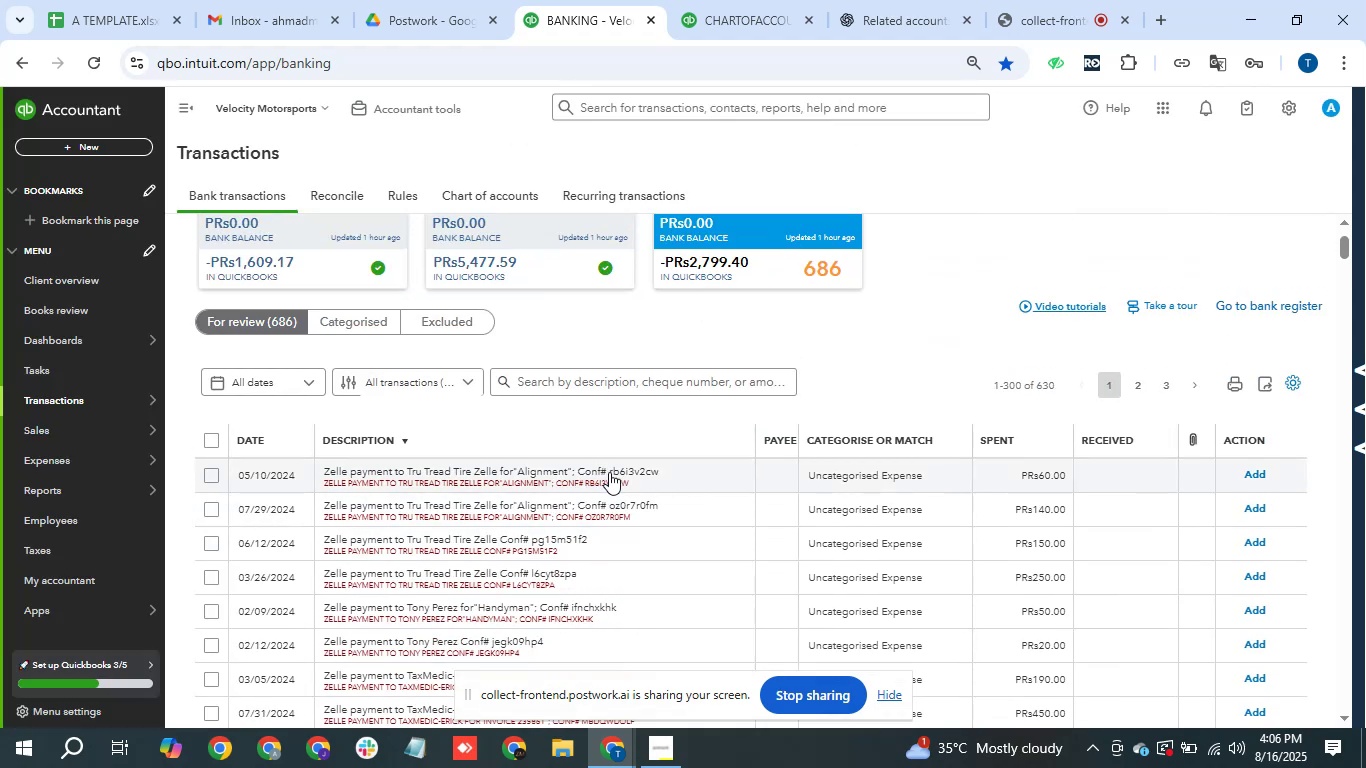 
wait(5.39)
 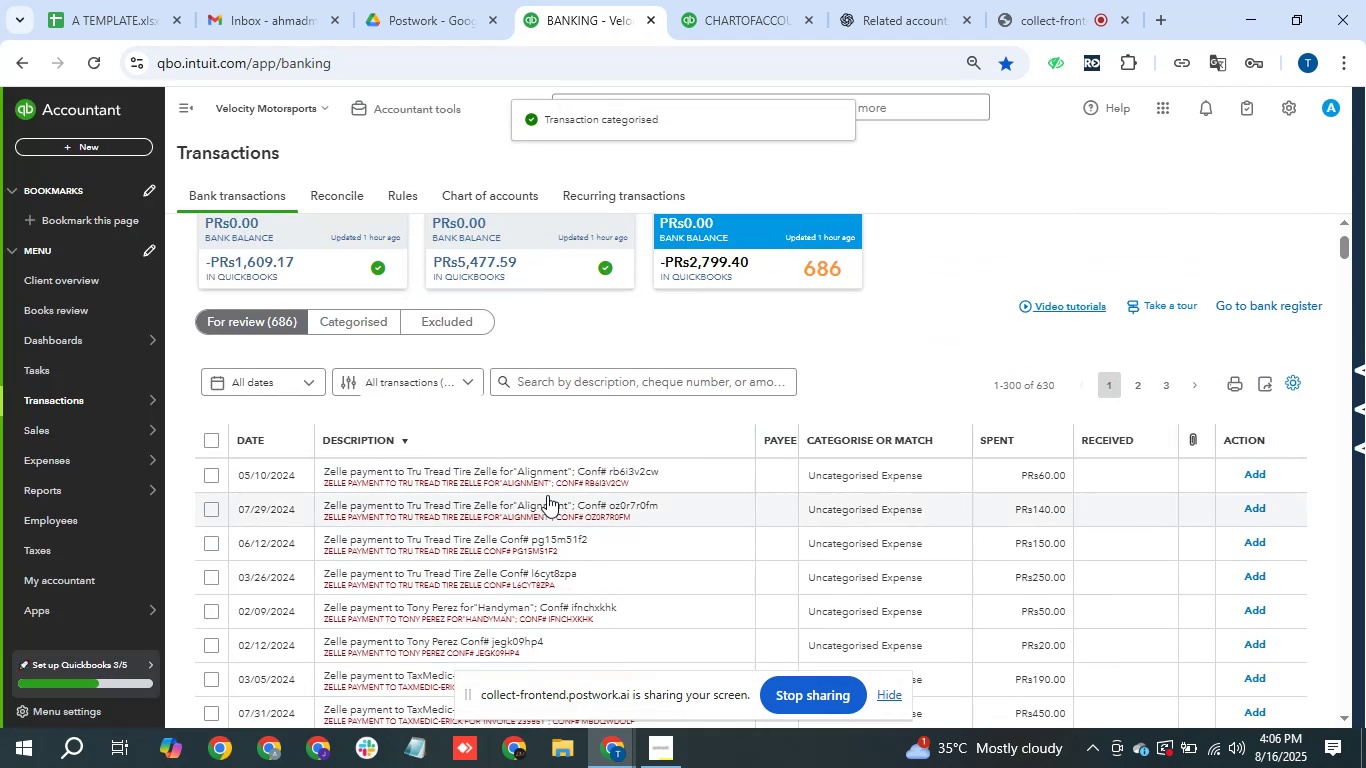 
left_click([609, 472])
 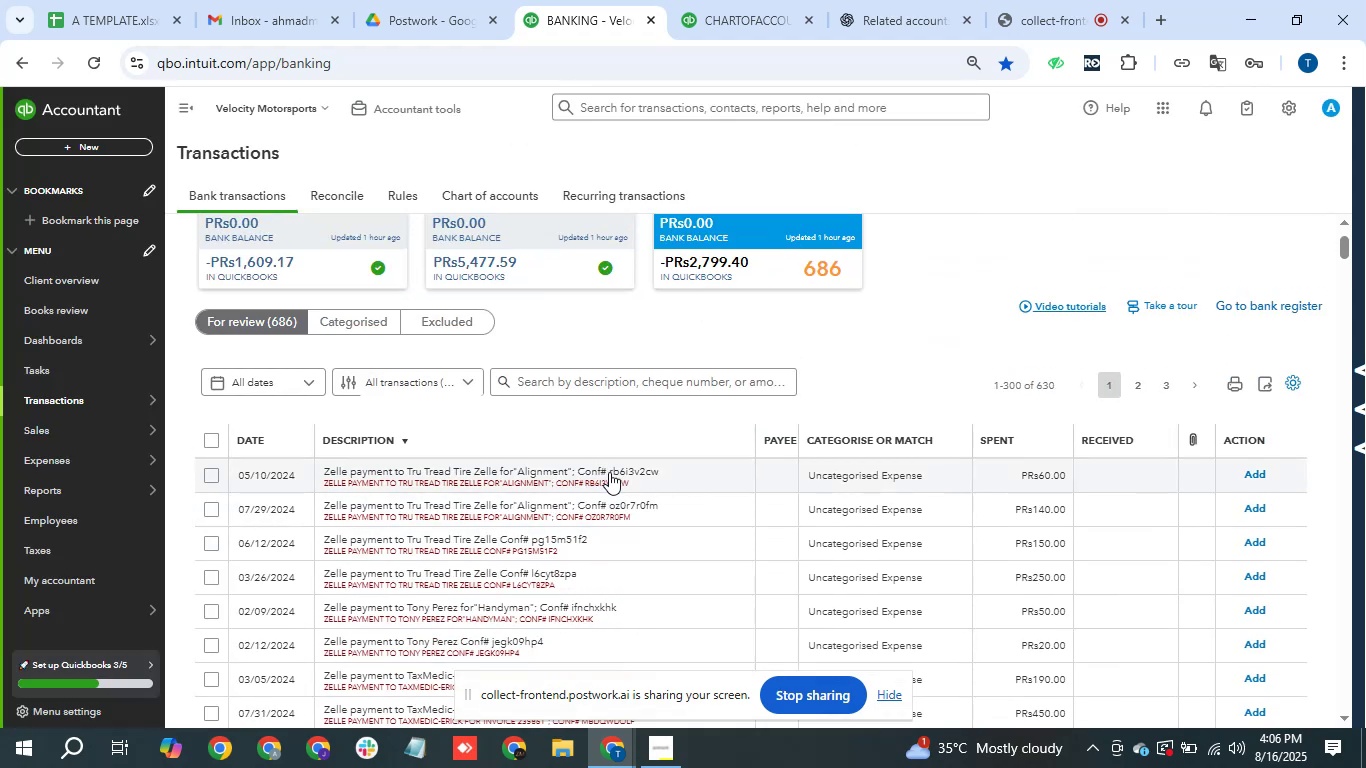 
mouse_move([589, 474])
 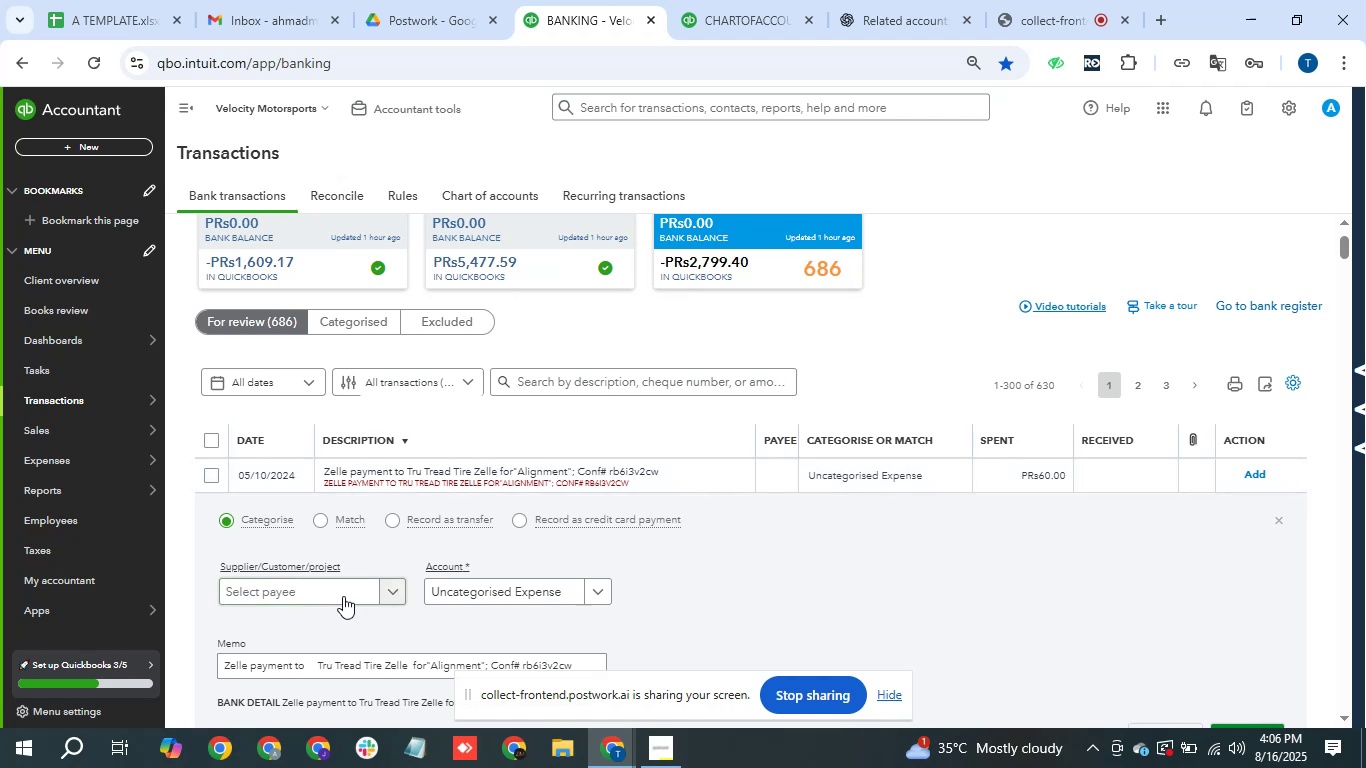 
left_click([342, 593])
 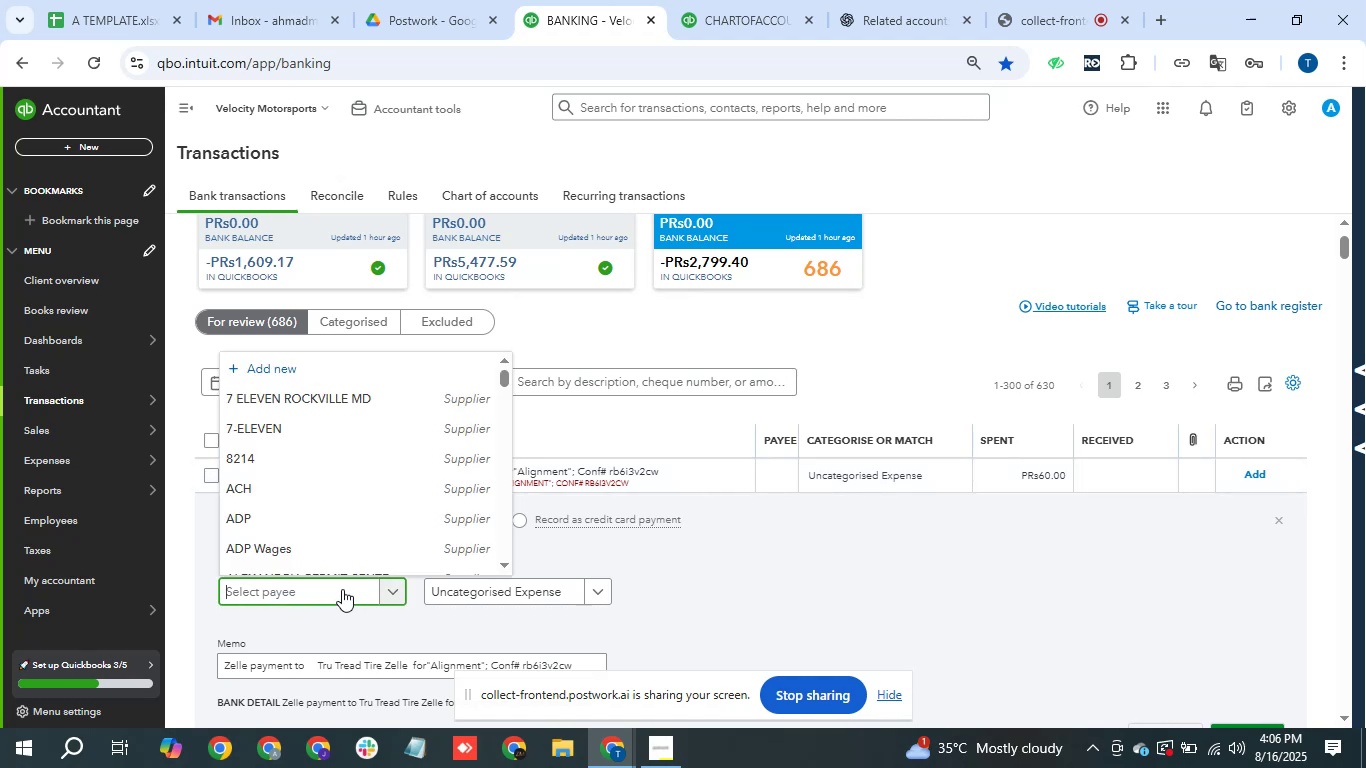 
type(zell)
 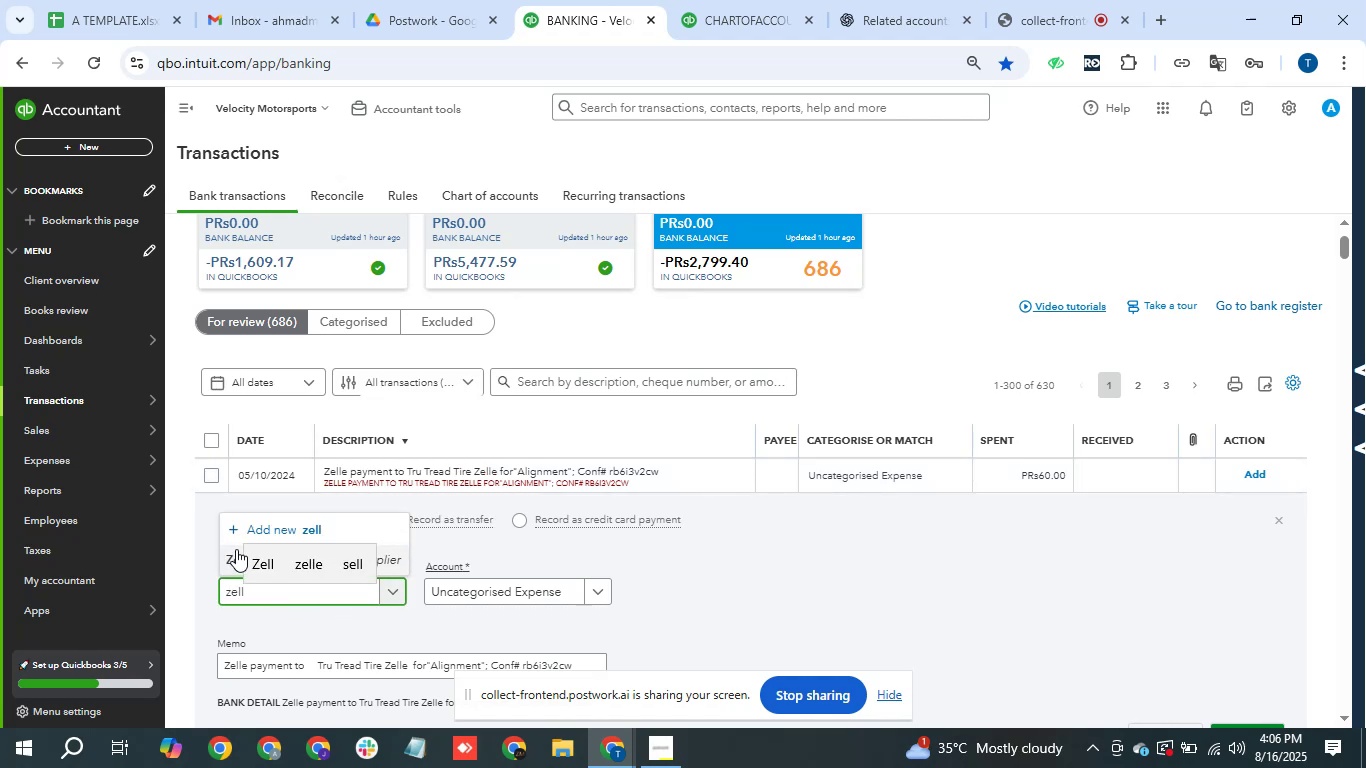 
left_click([241, 549])
 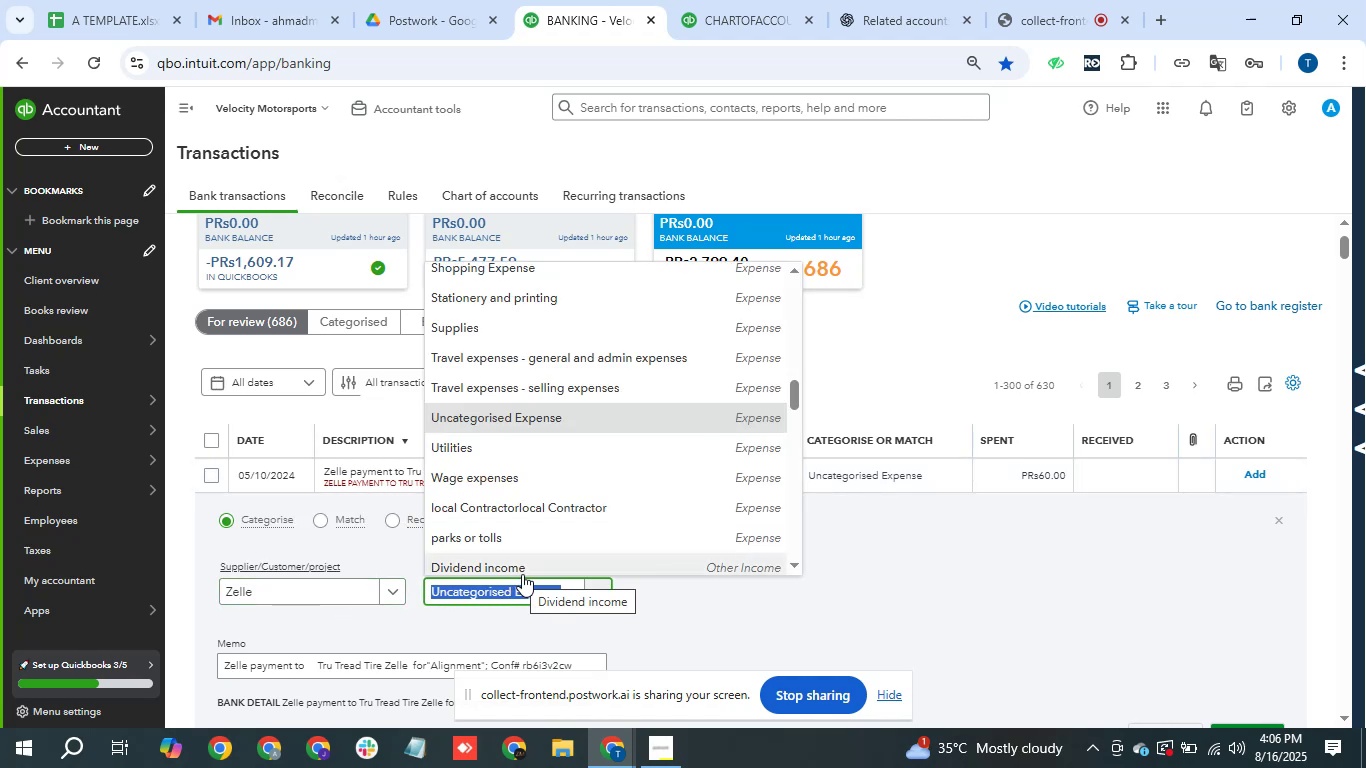 
wait(6.78)
 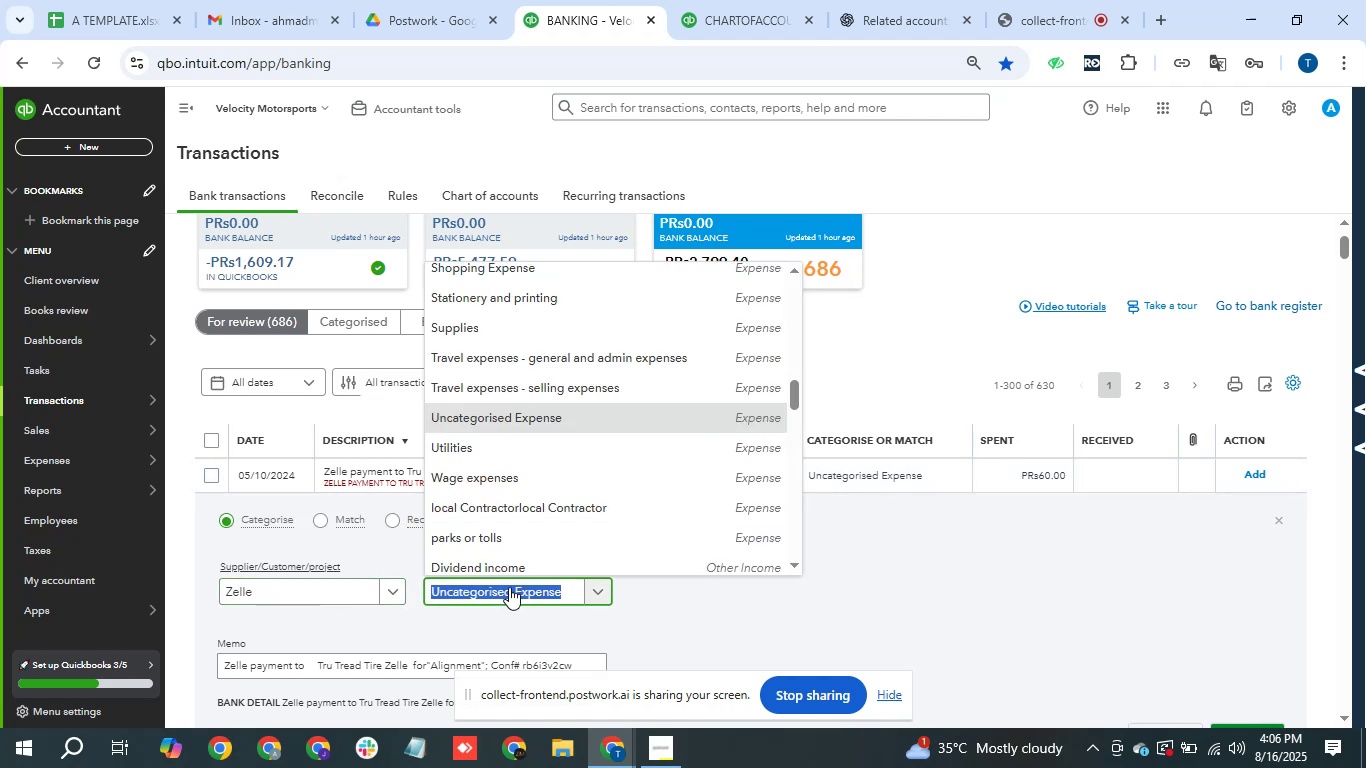 
type(ser)
 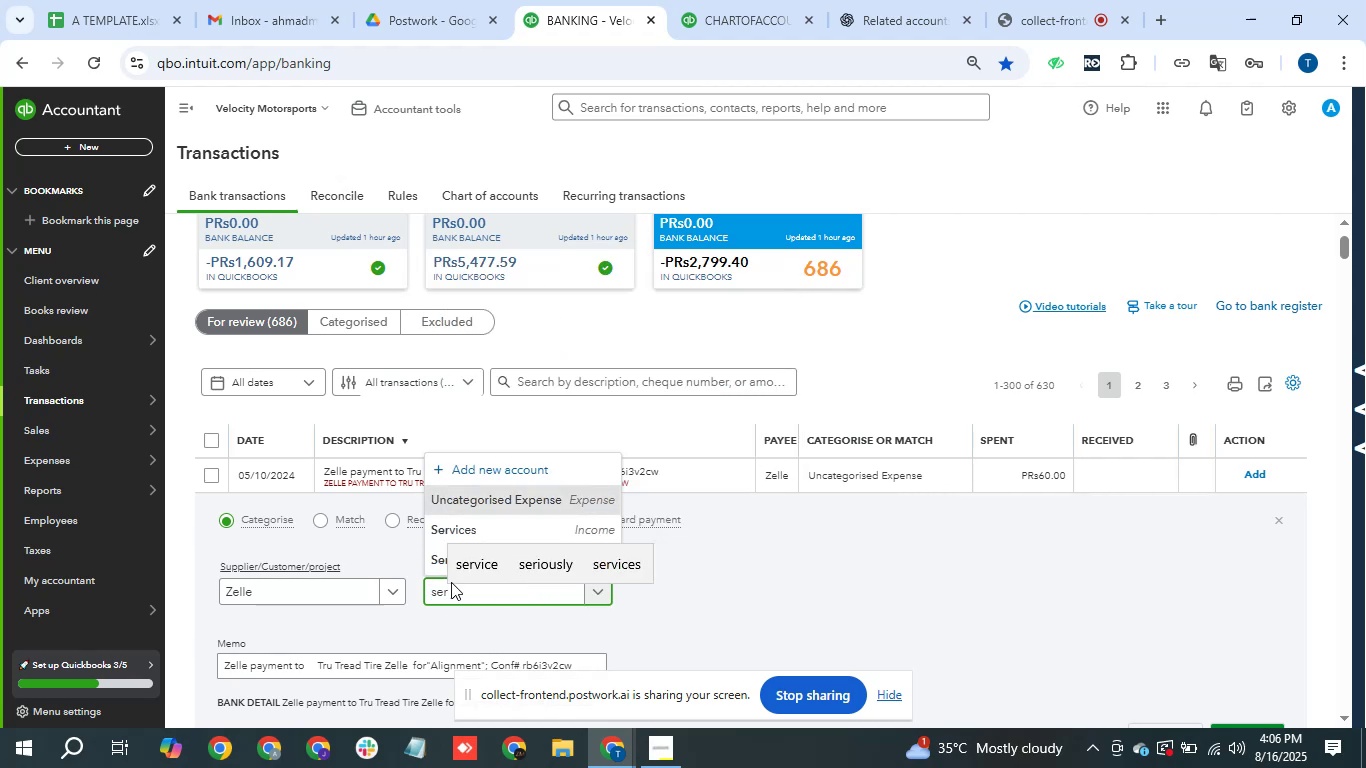 
left_click([437, 563])
 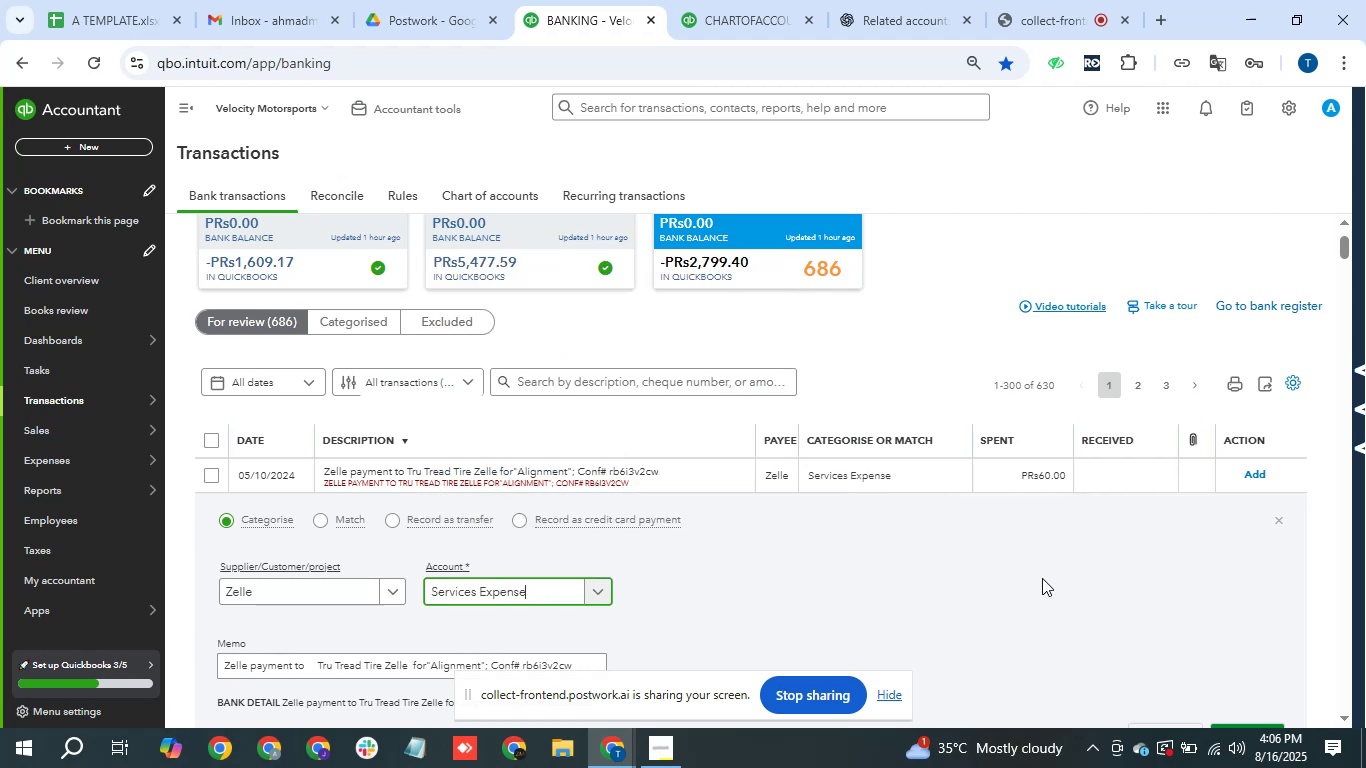 
scroll: coordinate [1043, 584], scroll_direction: down, amount: 1.0
 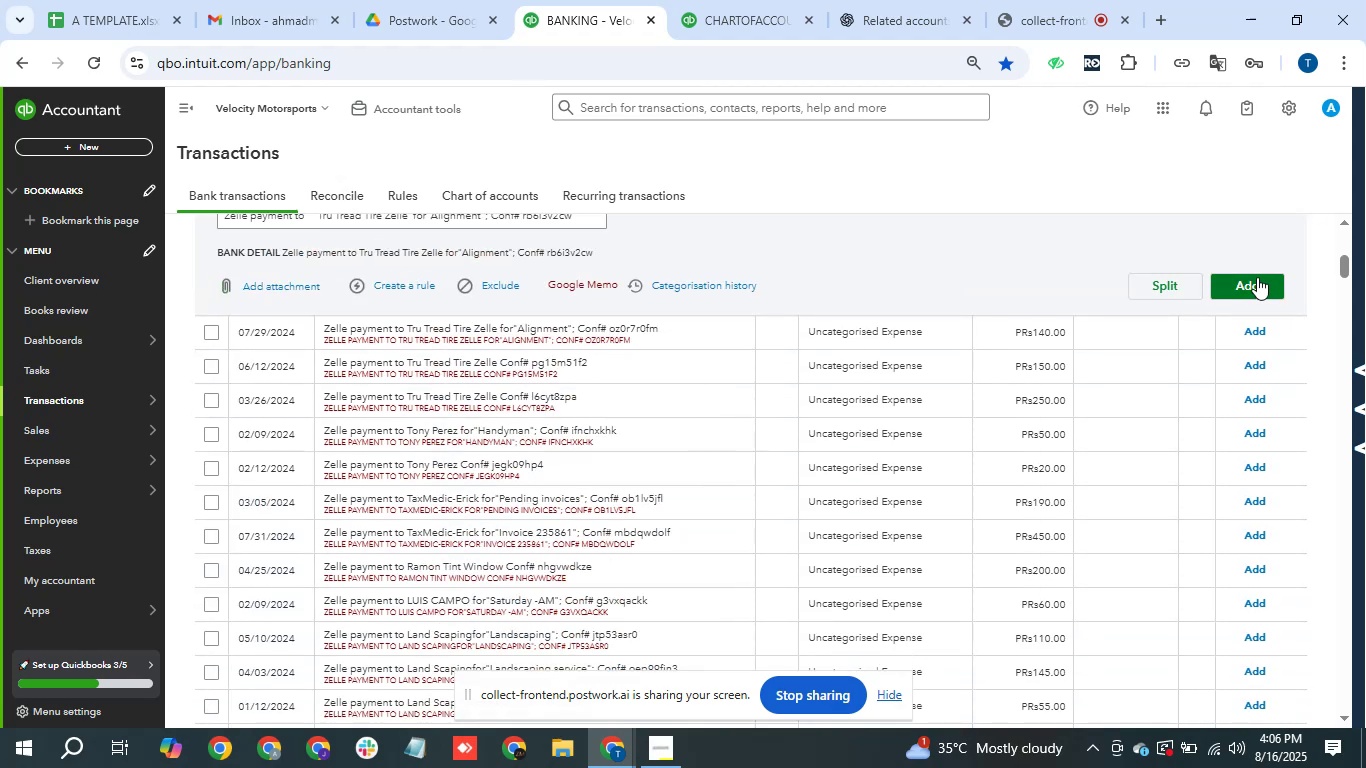 
left_click([1256, 275])
 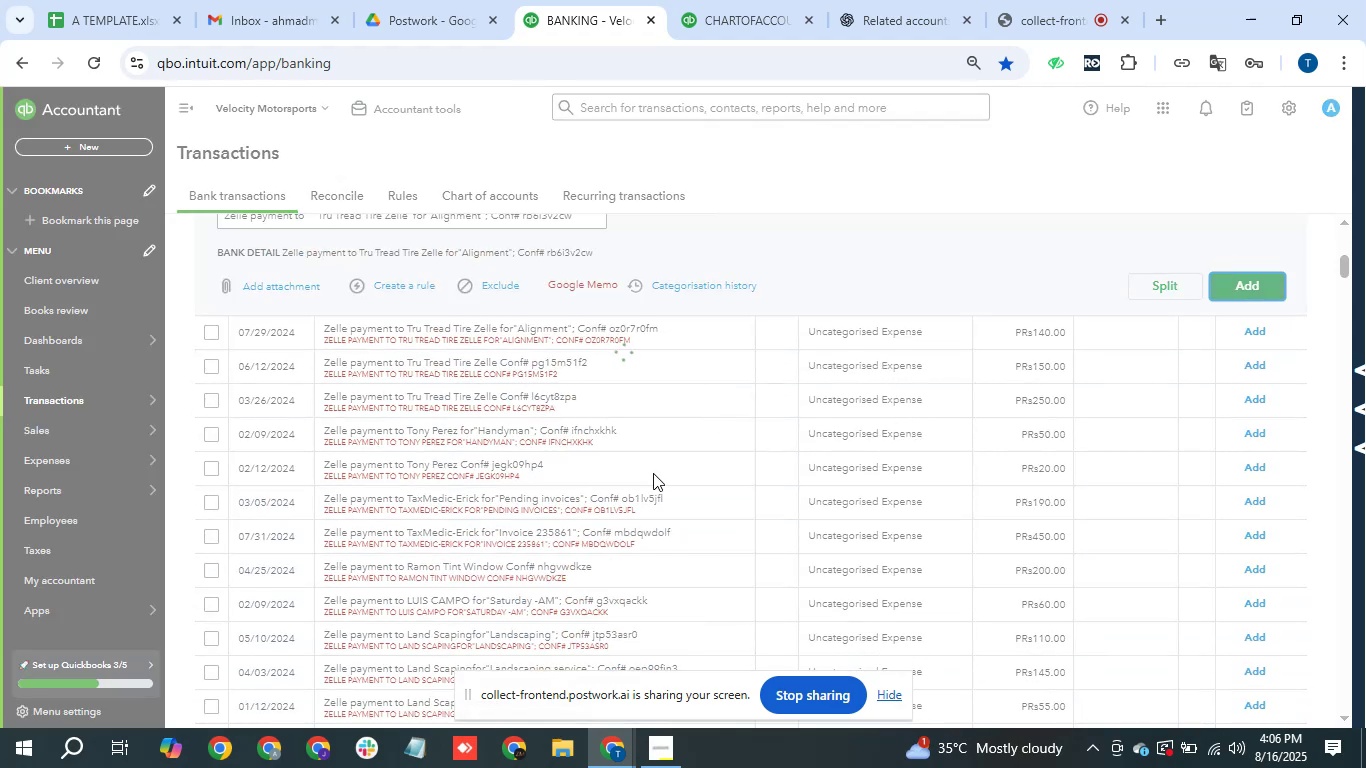 
wait(5.71)
 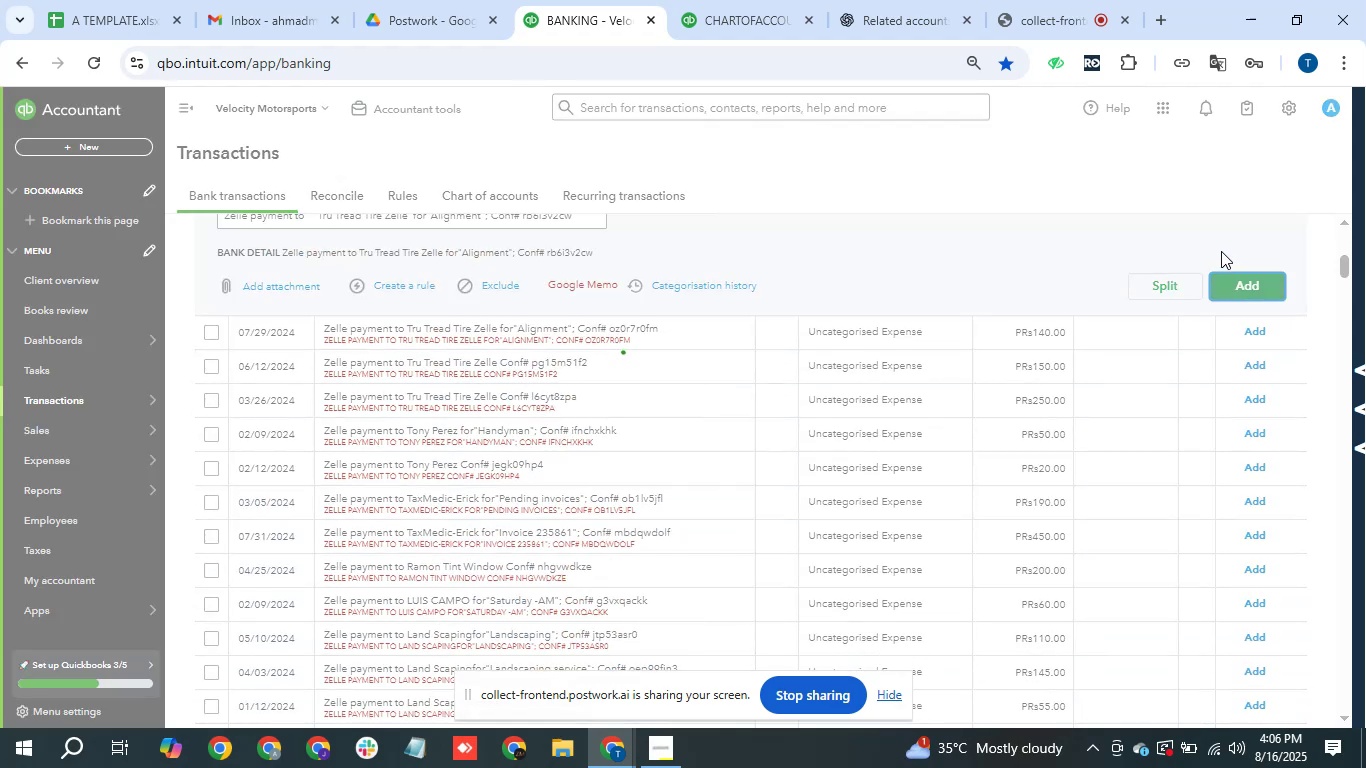 
scroll: coordinate [623, 419], scroll_direction: up, amount: 1.0
 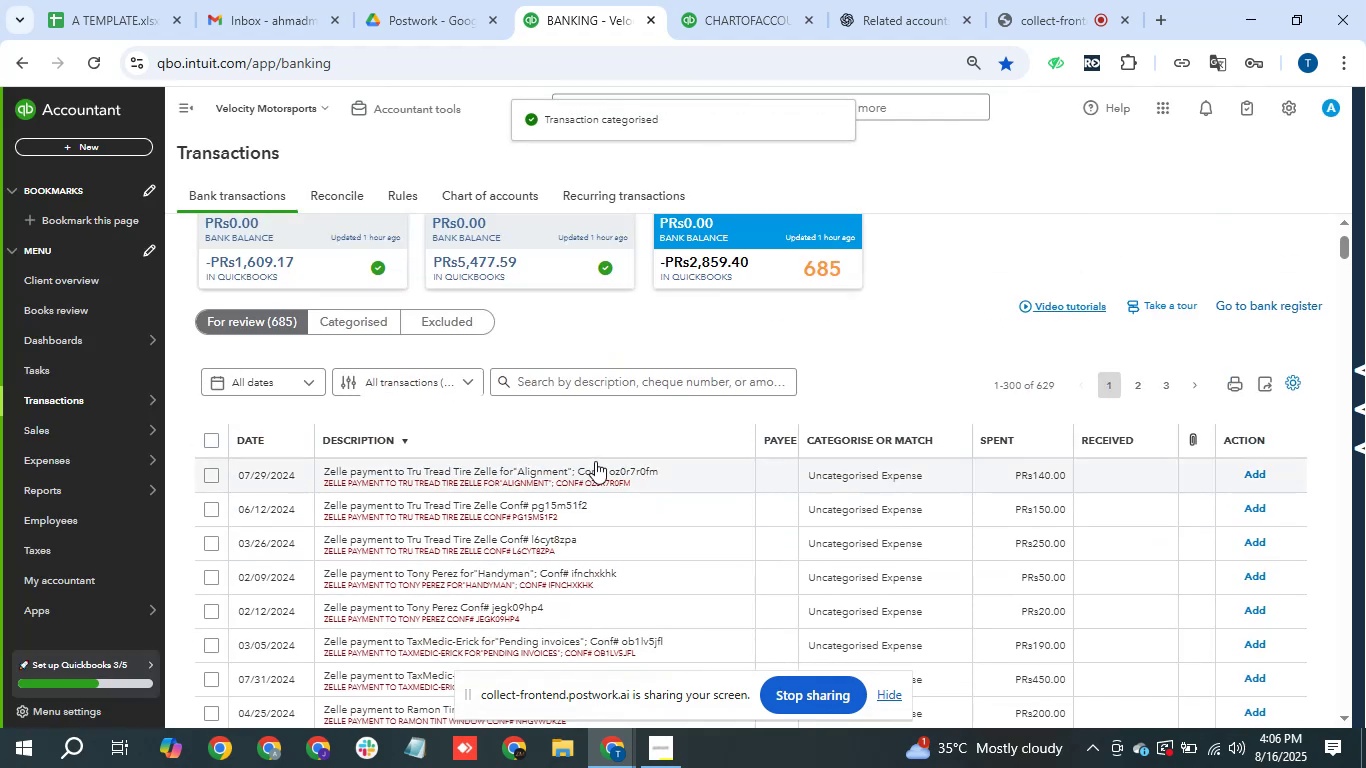 
left_click([608, 465])
 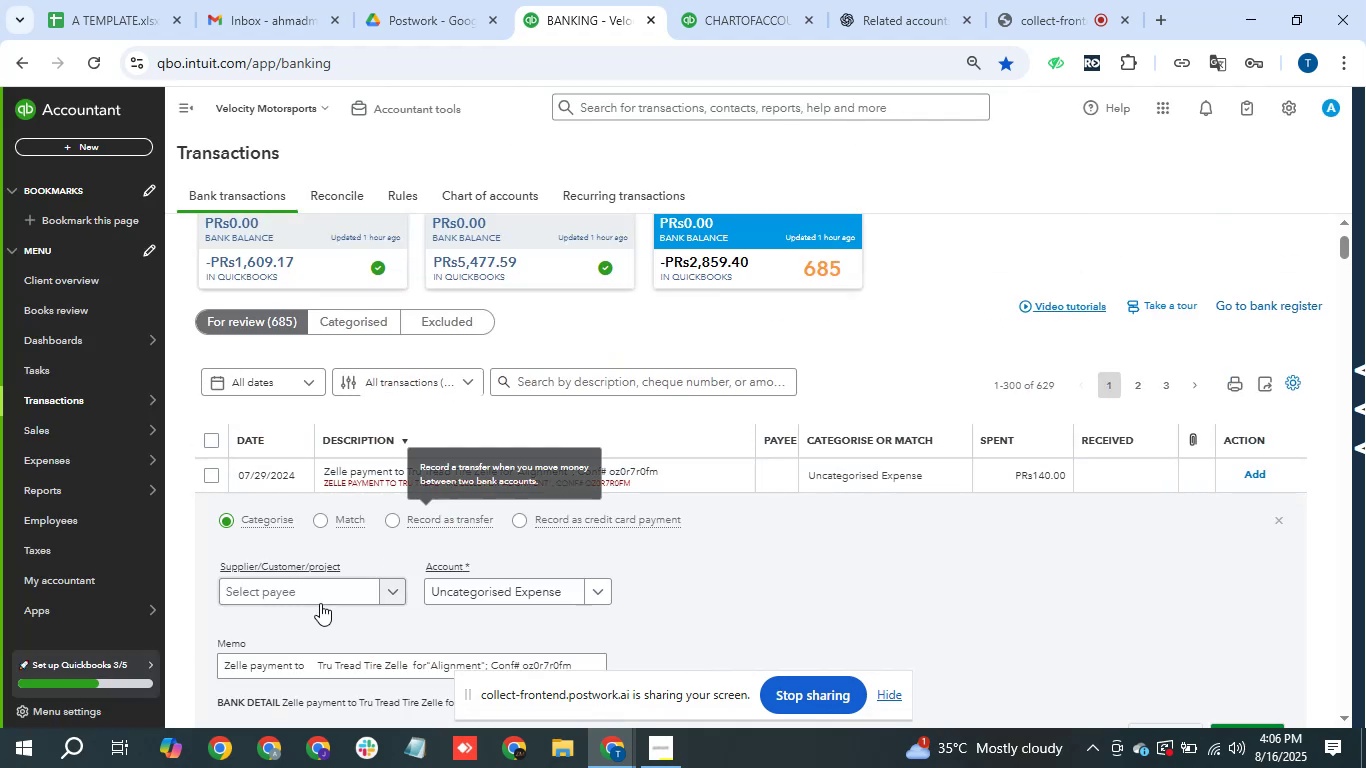 
left_click([315, 584])
 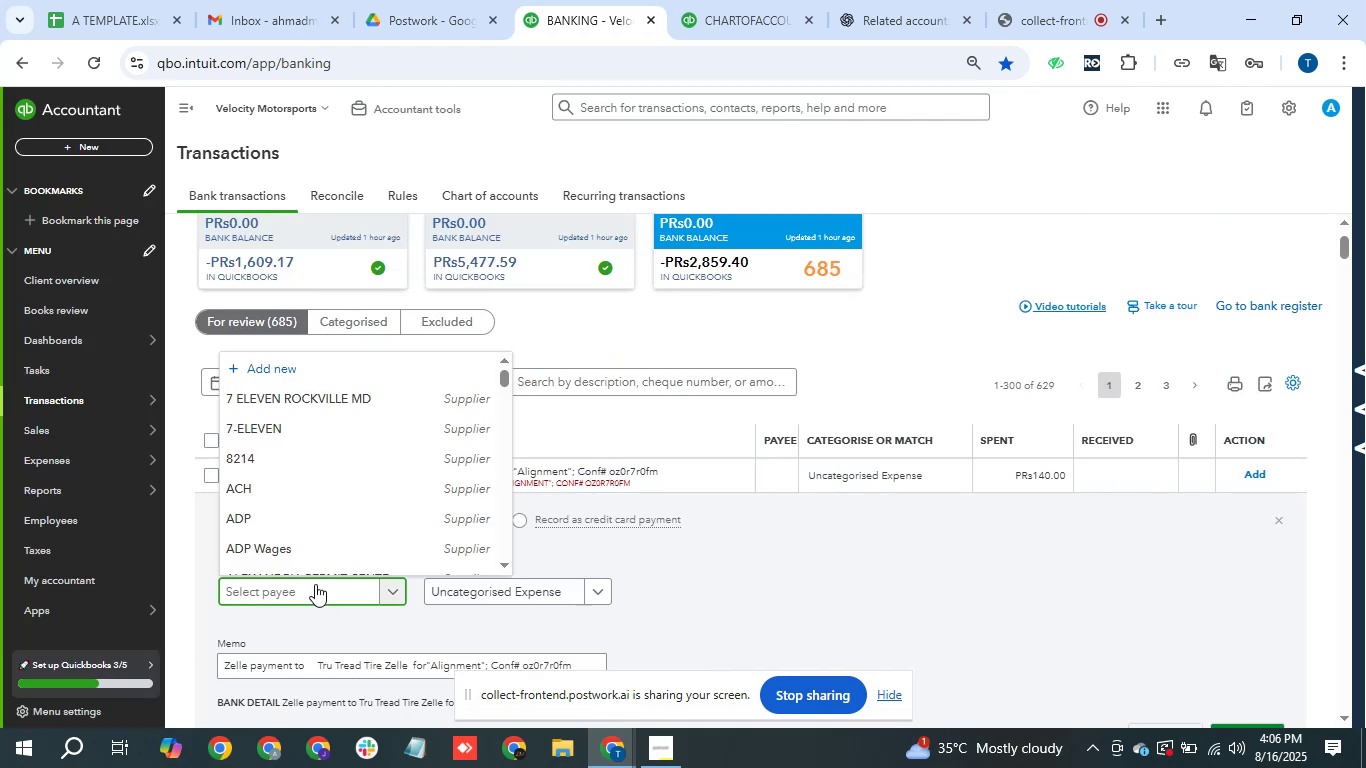 
type(zell)
 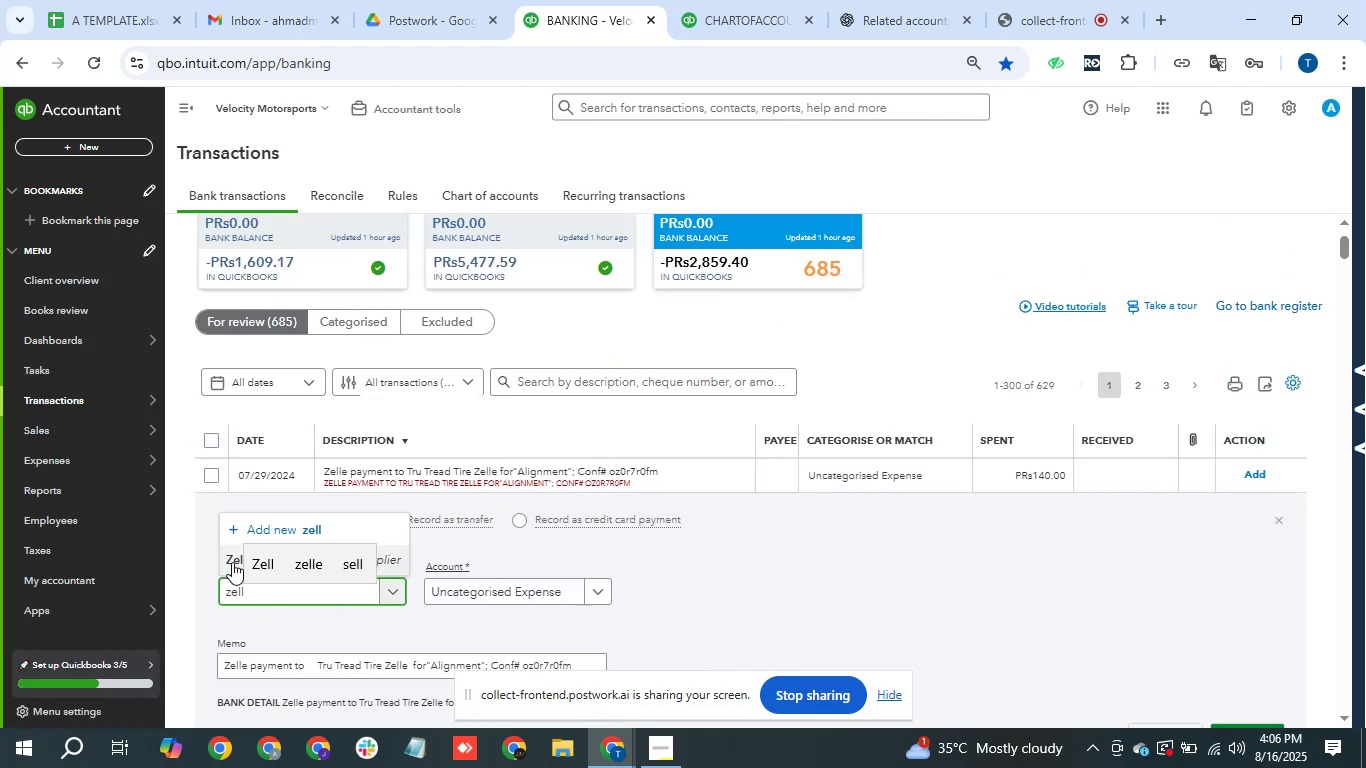 
left_click([231, 561])
 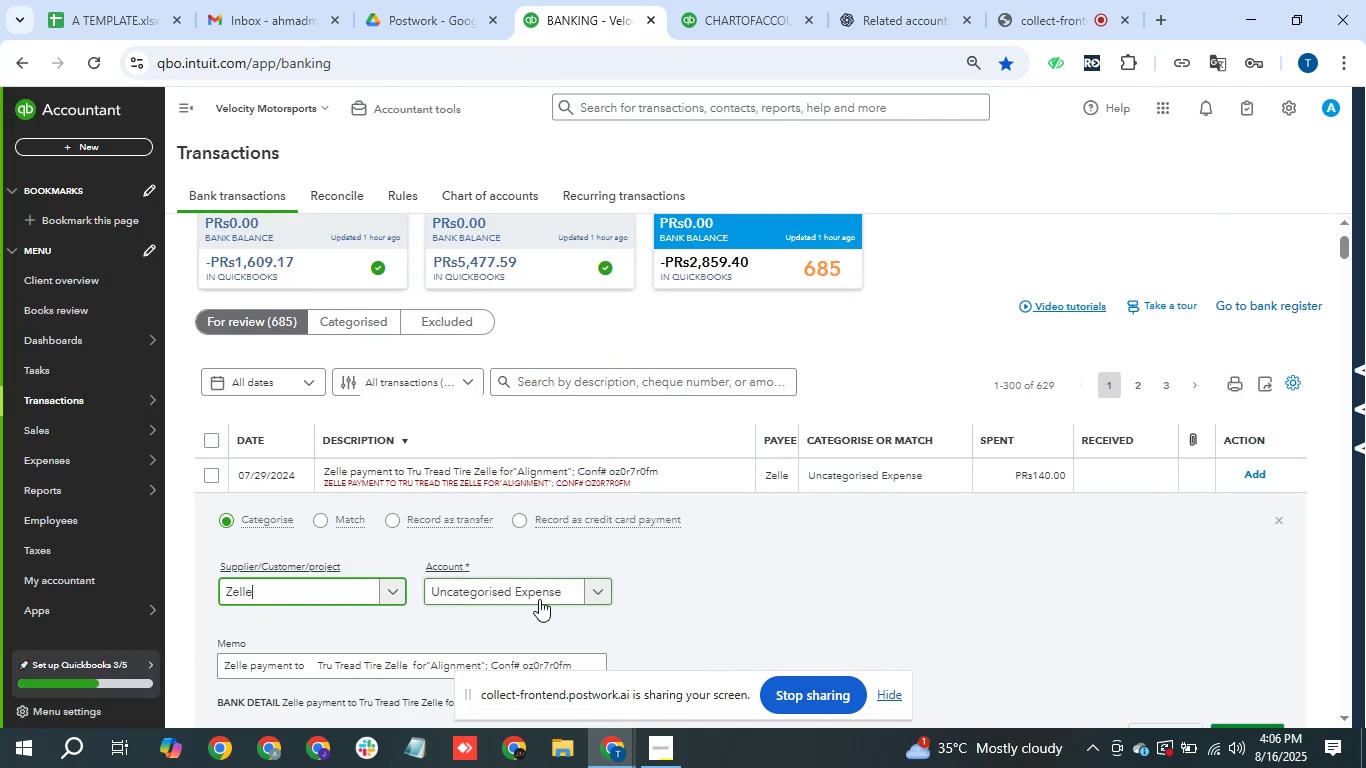 
left_click([539, 599])
 